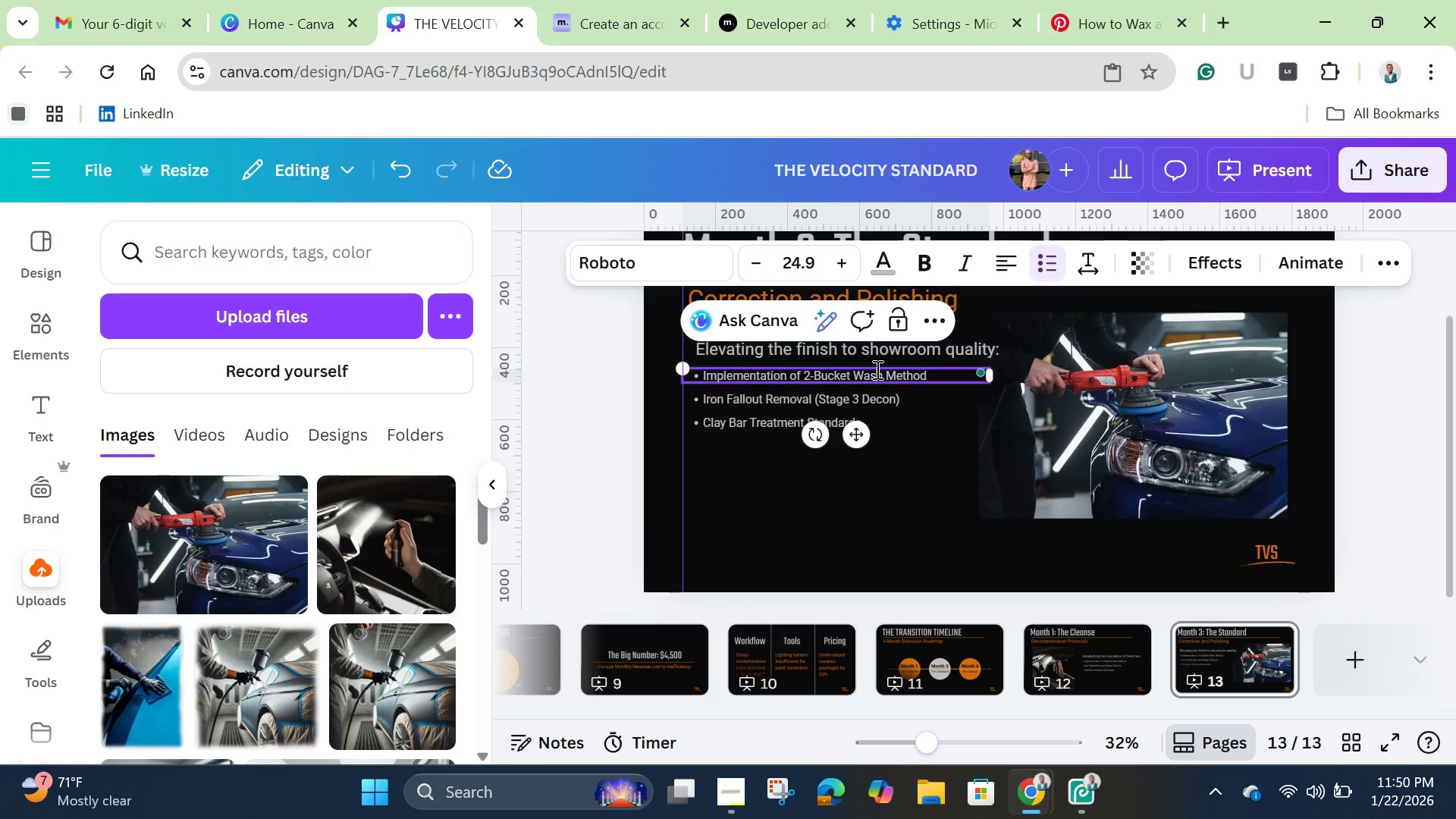 
double_click([876, 369])
 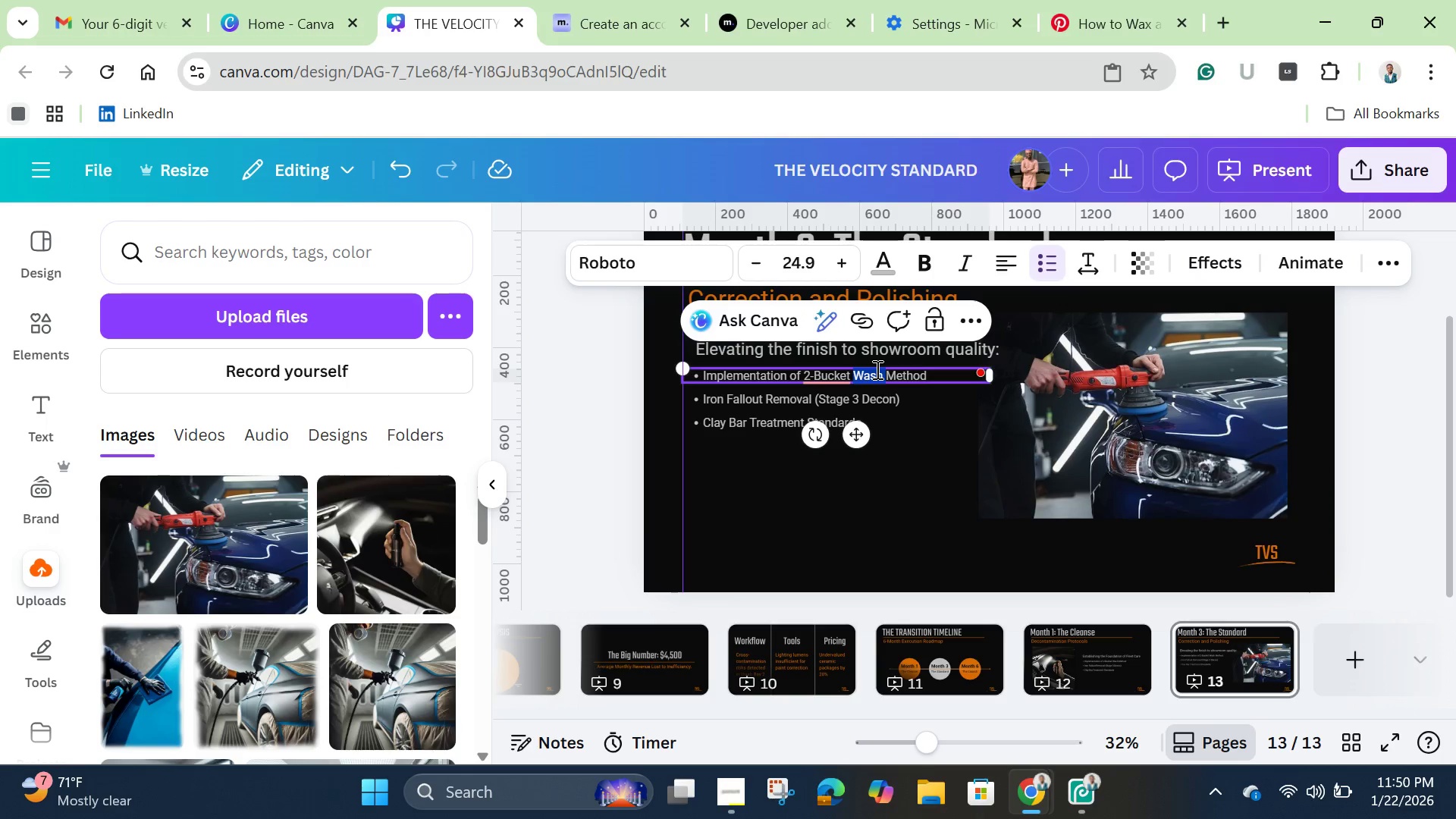 
key(Control+A)
 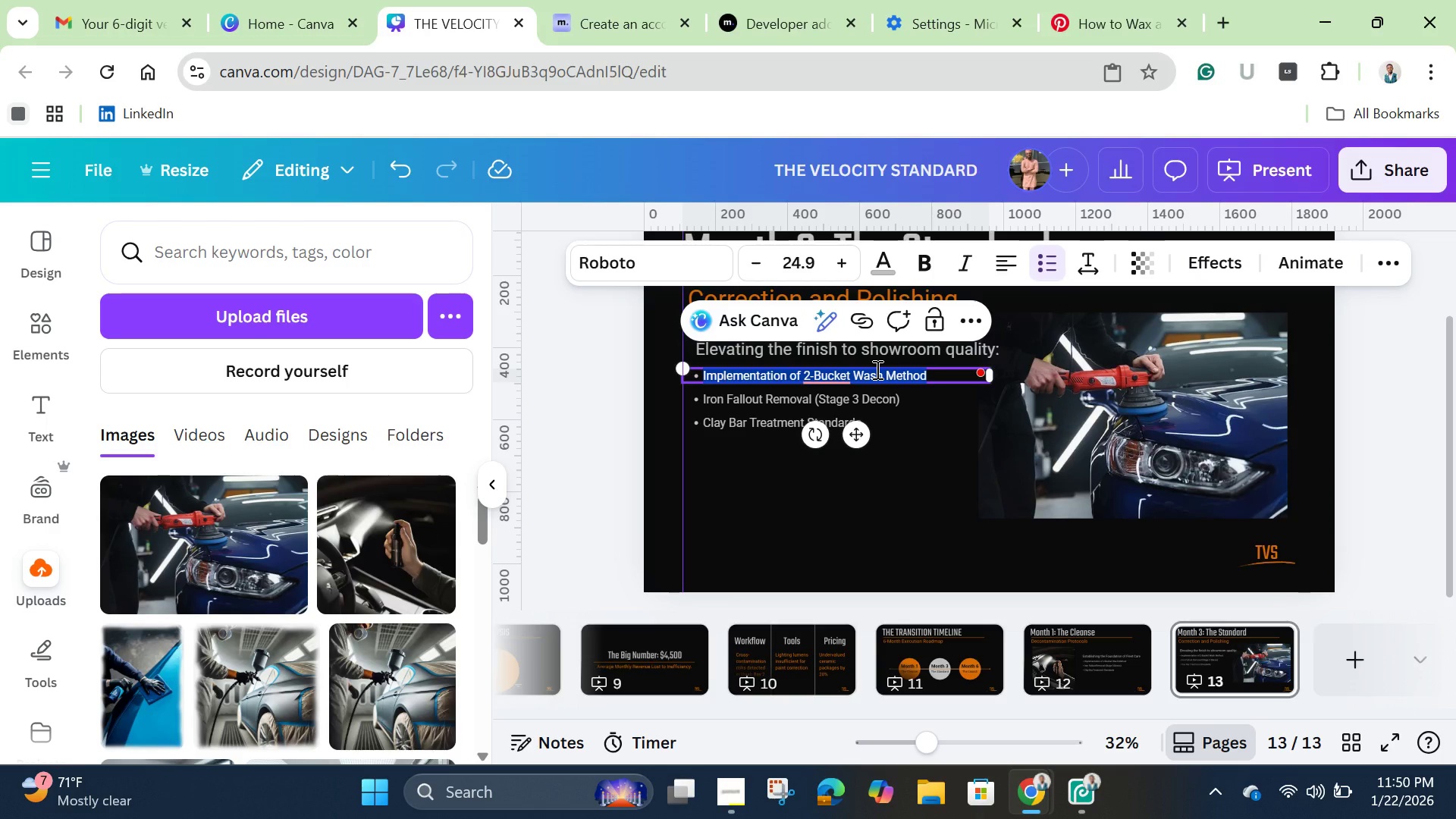 
hold_key(key=Enter, duration=0.31)
 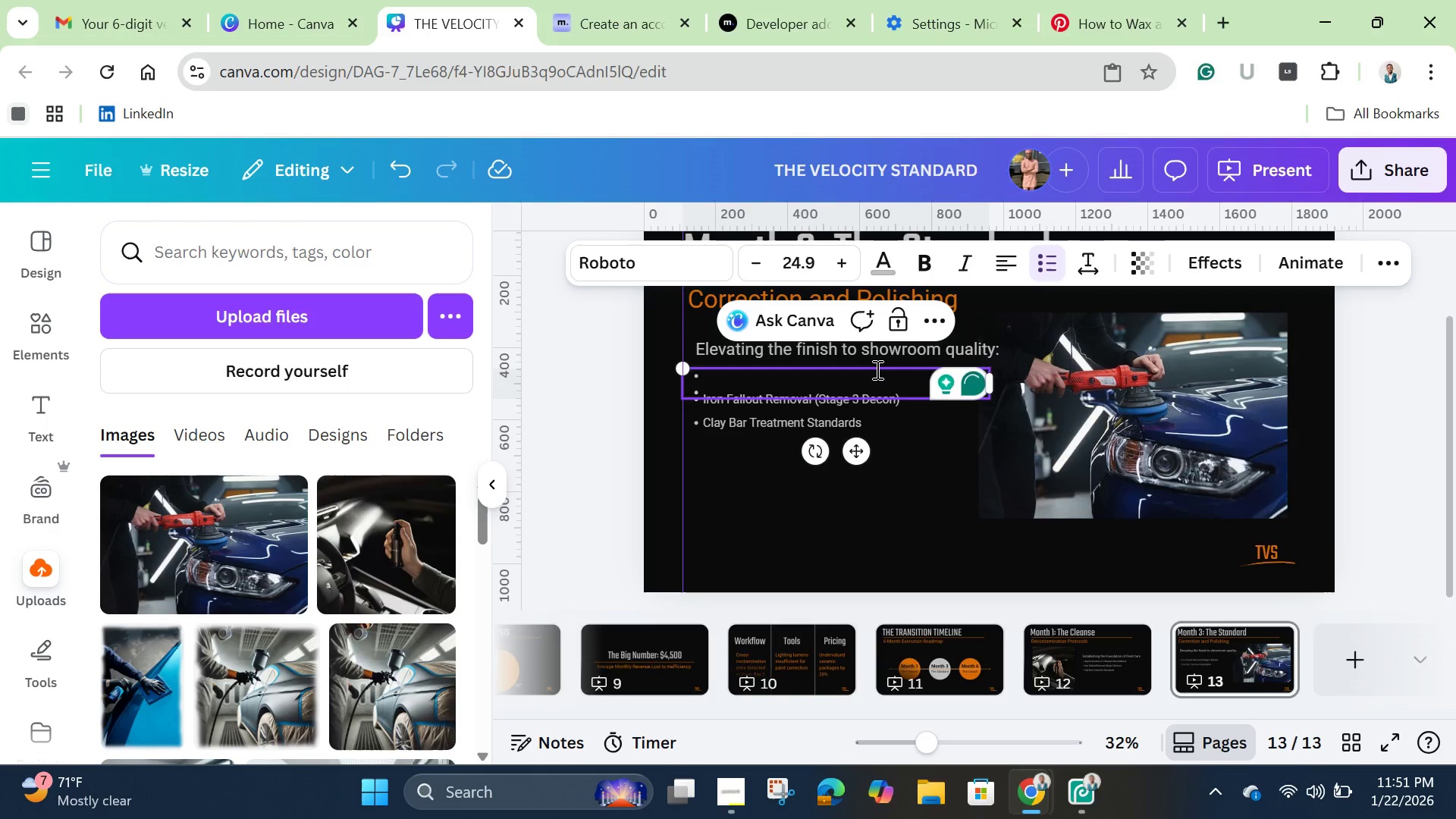 
key(Backspace)
 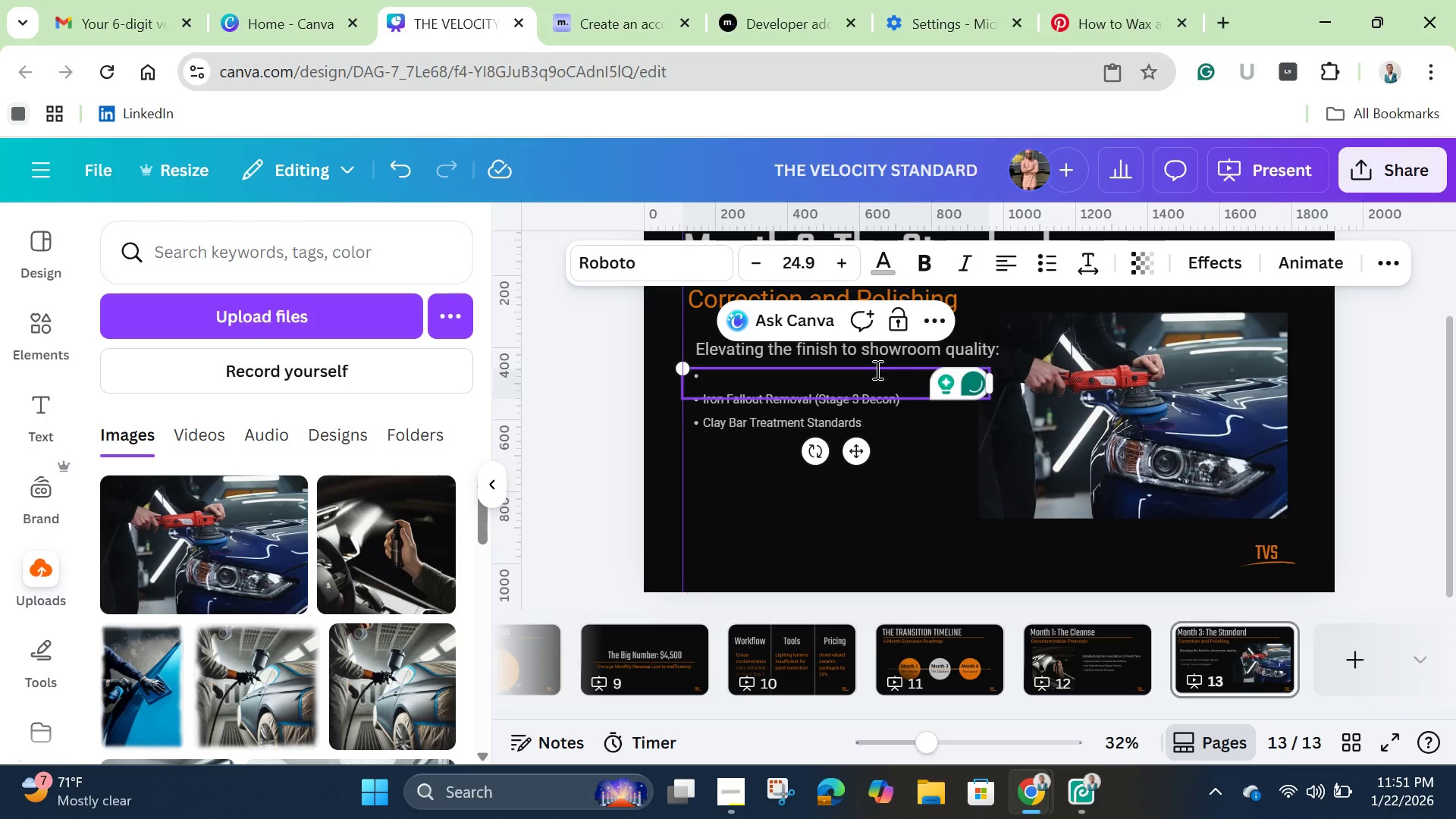 
key(Backspace)
 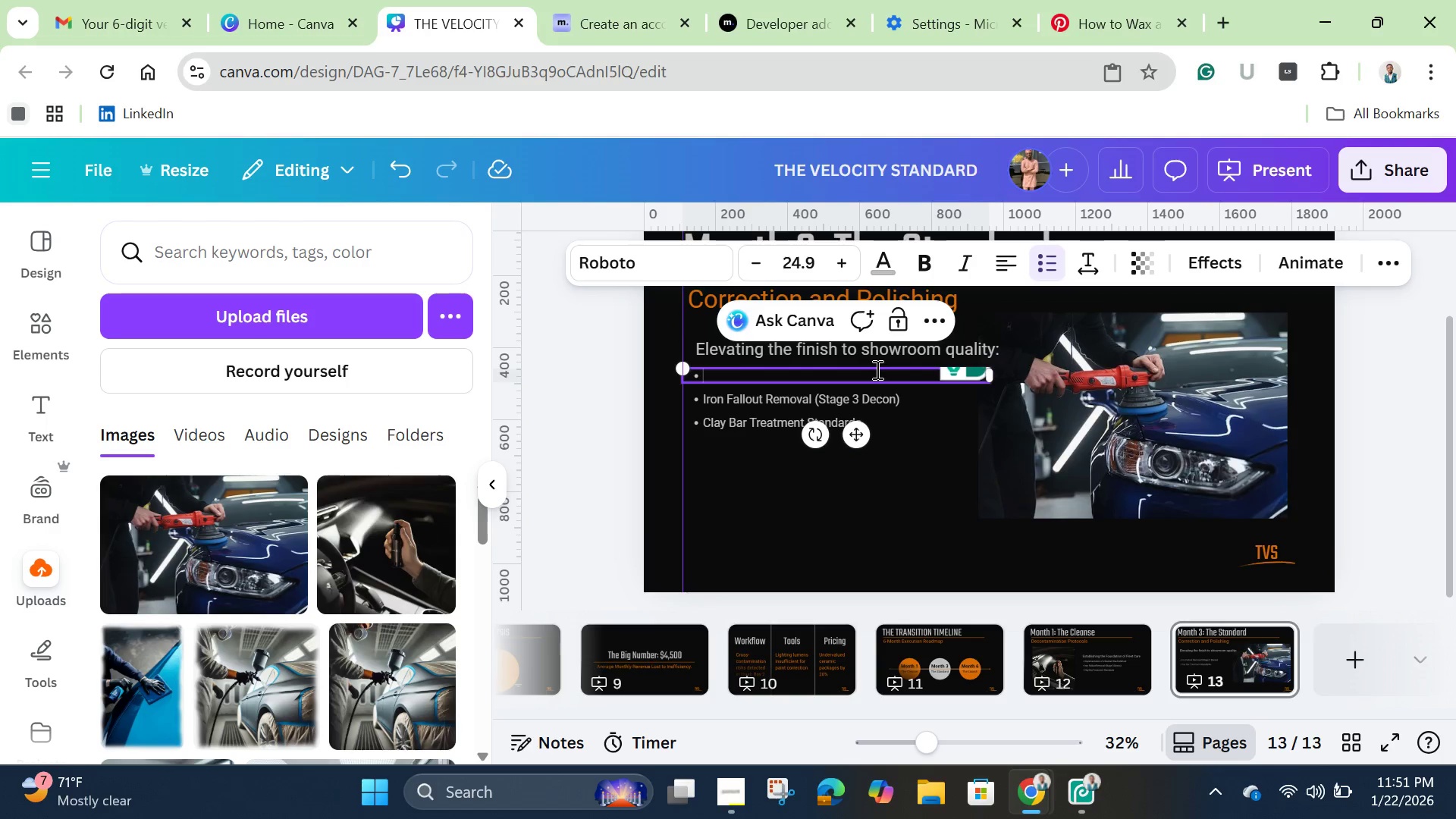 
key(Backspace)
 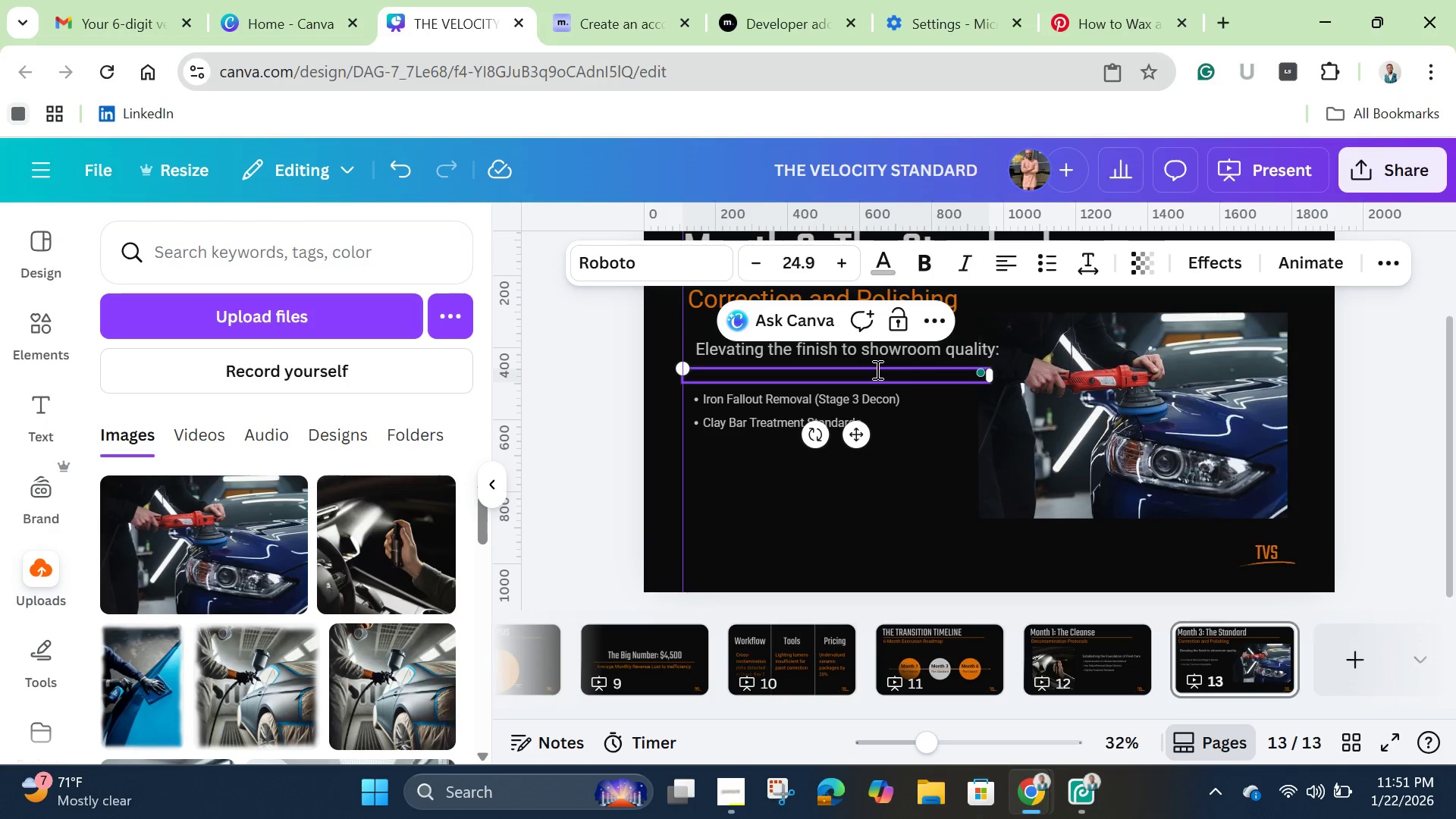 
hold_key(key=ControlLeft, duration=1.52)
 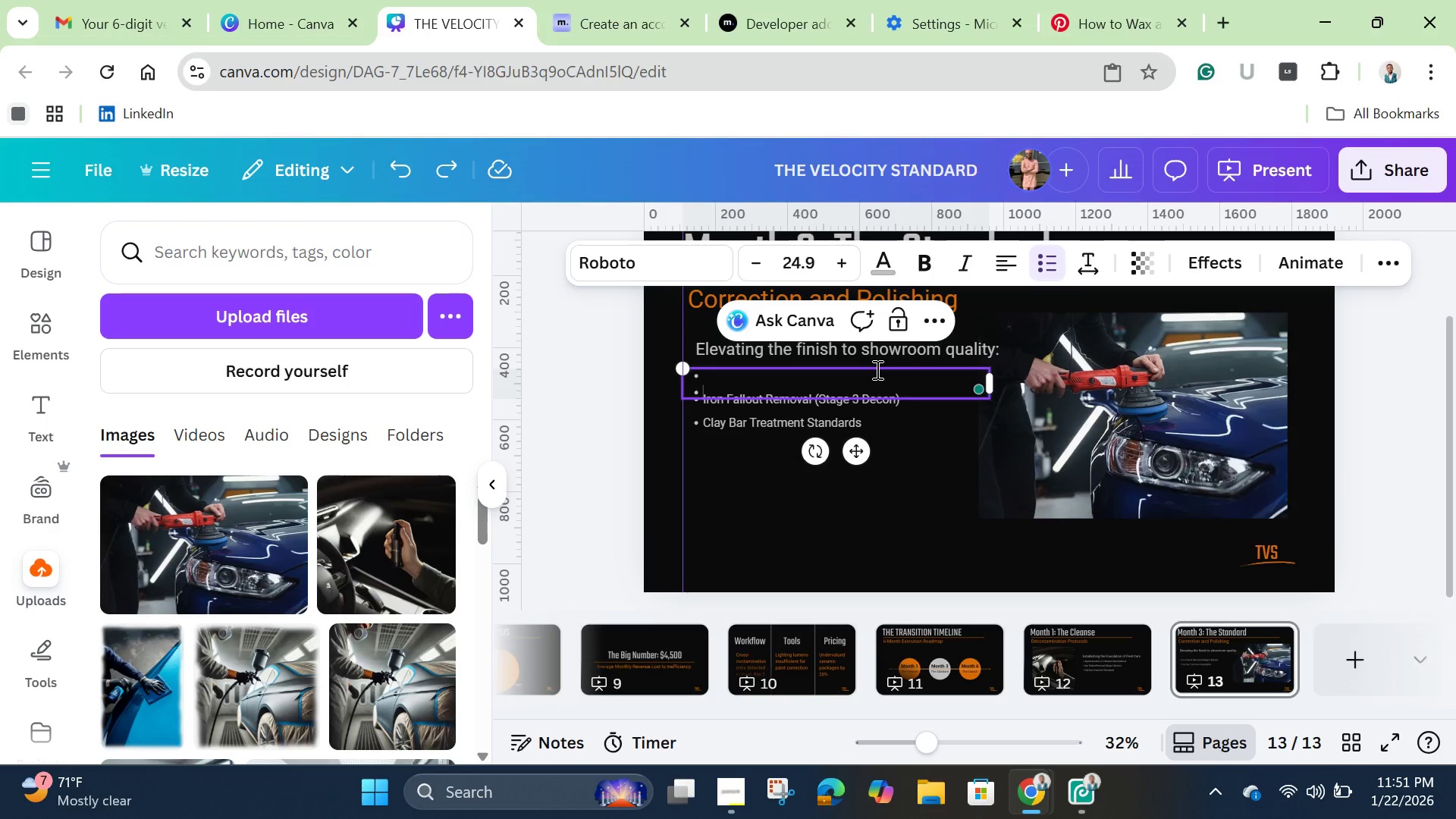 
key(Control+Z)
 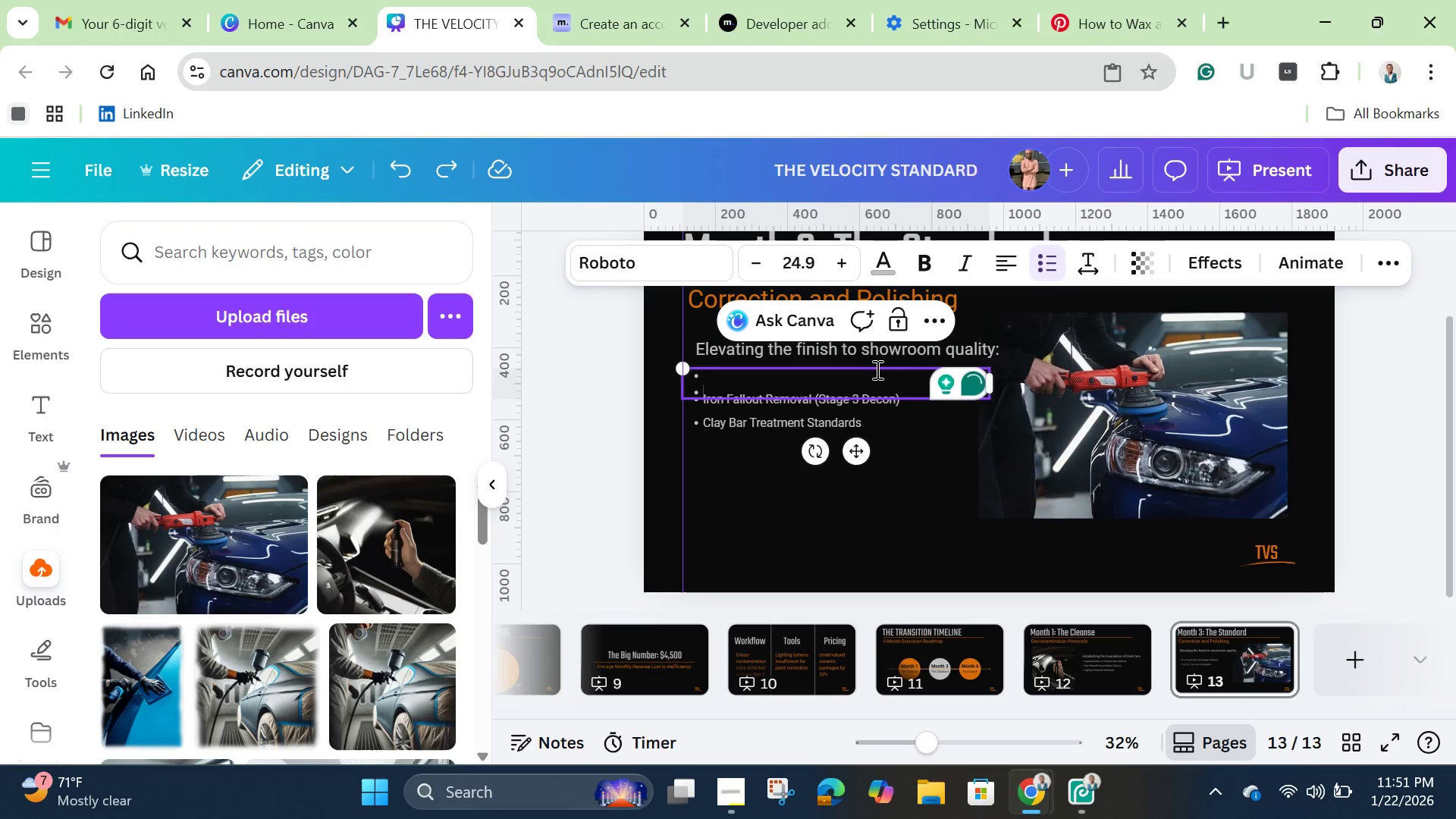 
key(Backspace)
 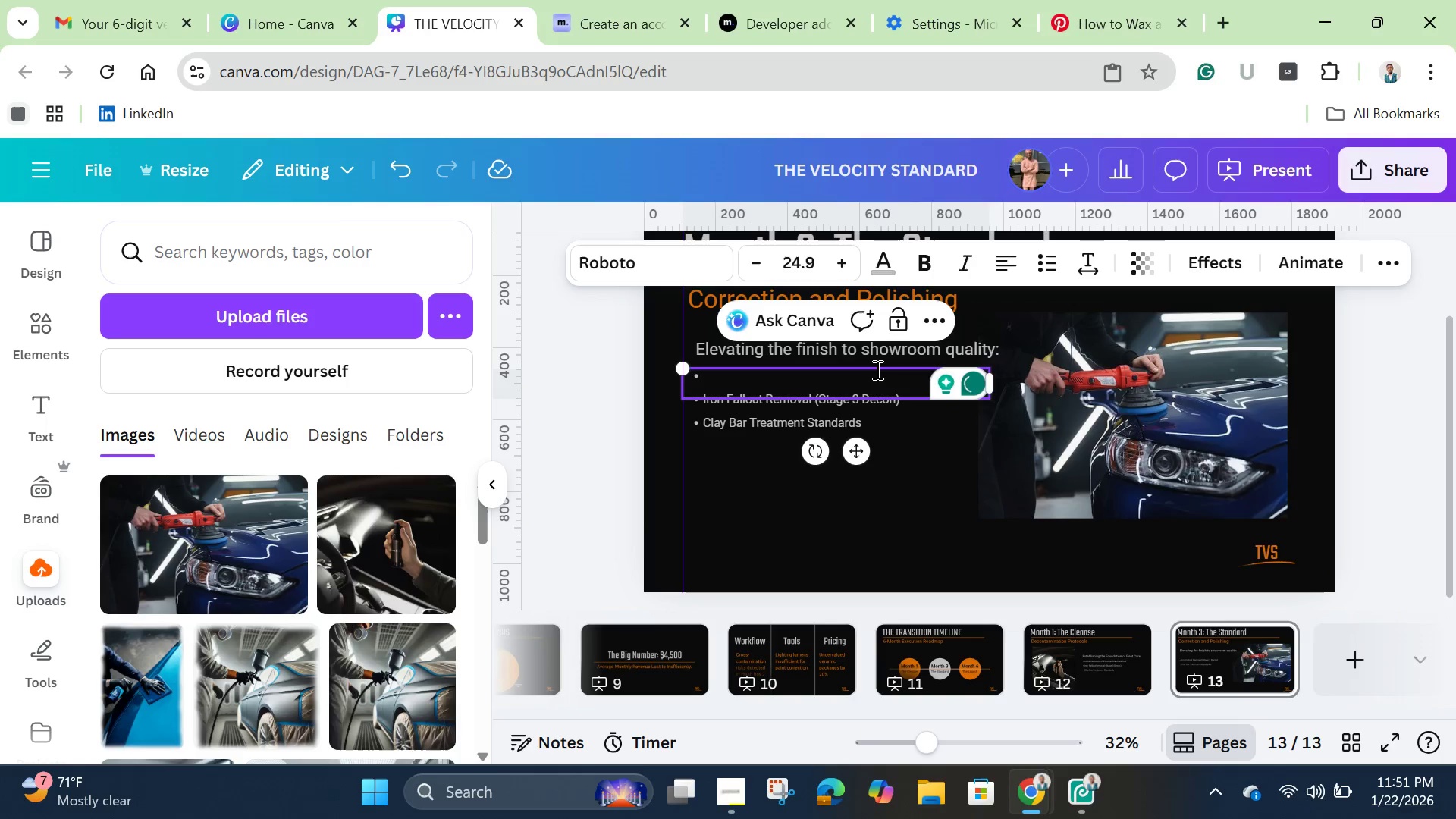 
key(Backspace)
 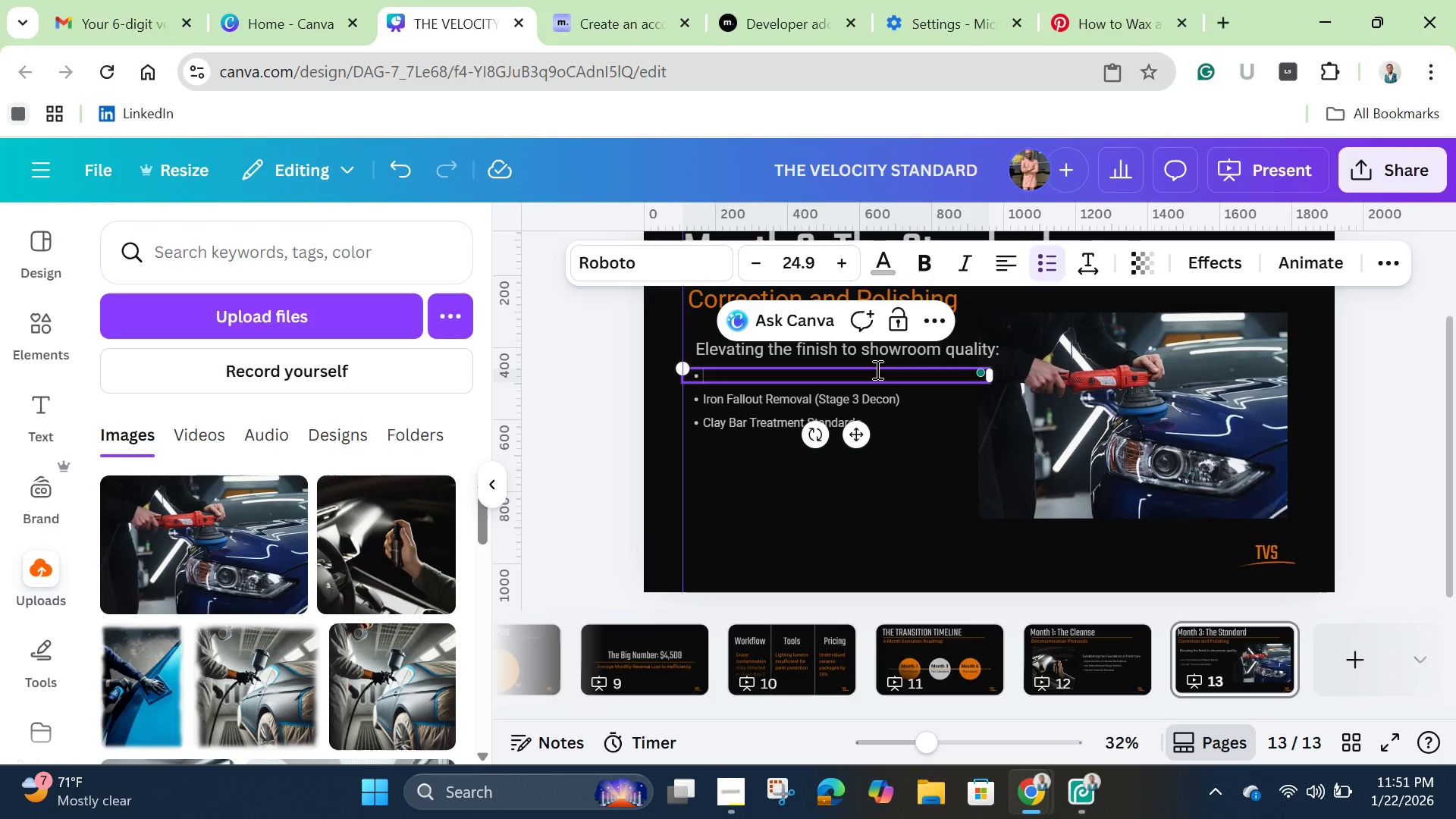 
wait(6.16)
 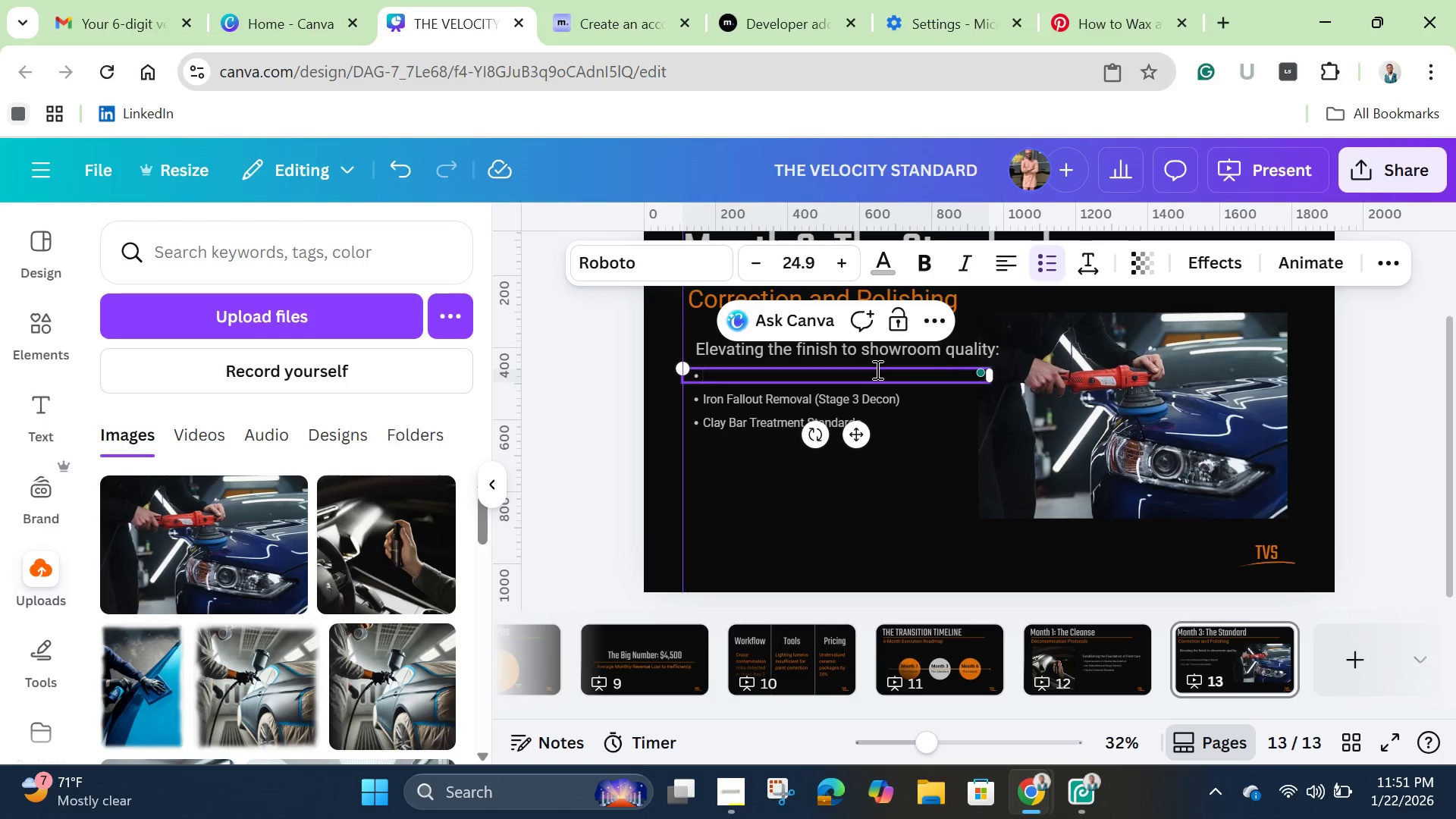 
type(Mastery od Daul-Action (DA( )
key(Backspace)
key(Backspace)
 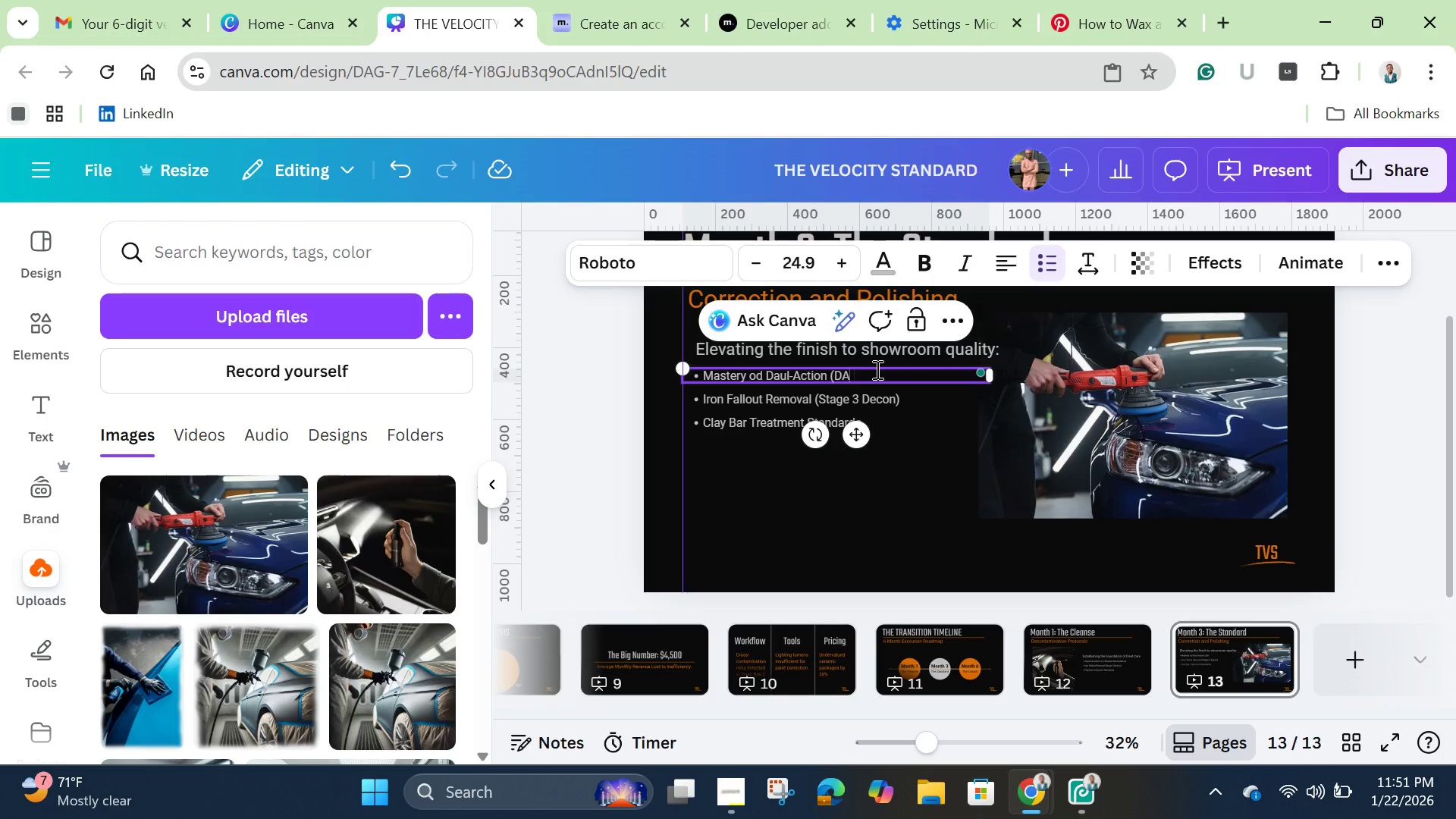 
 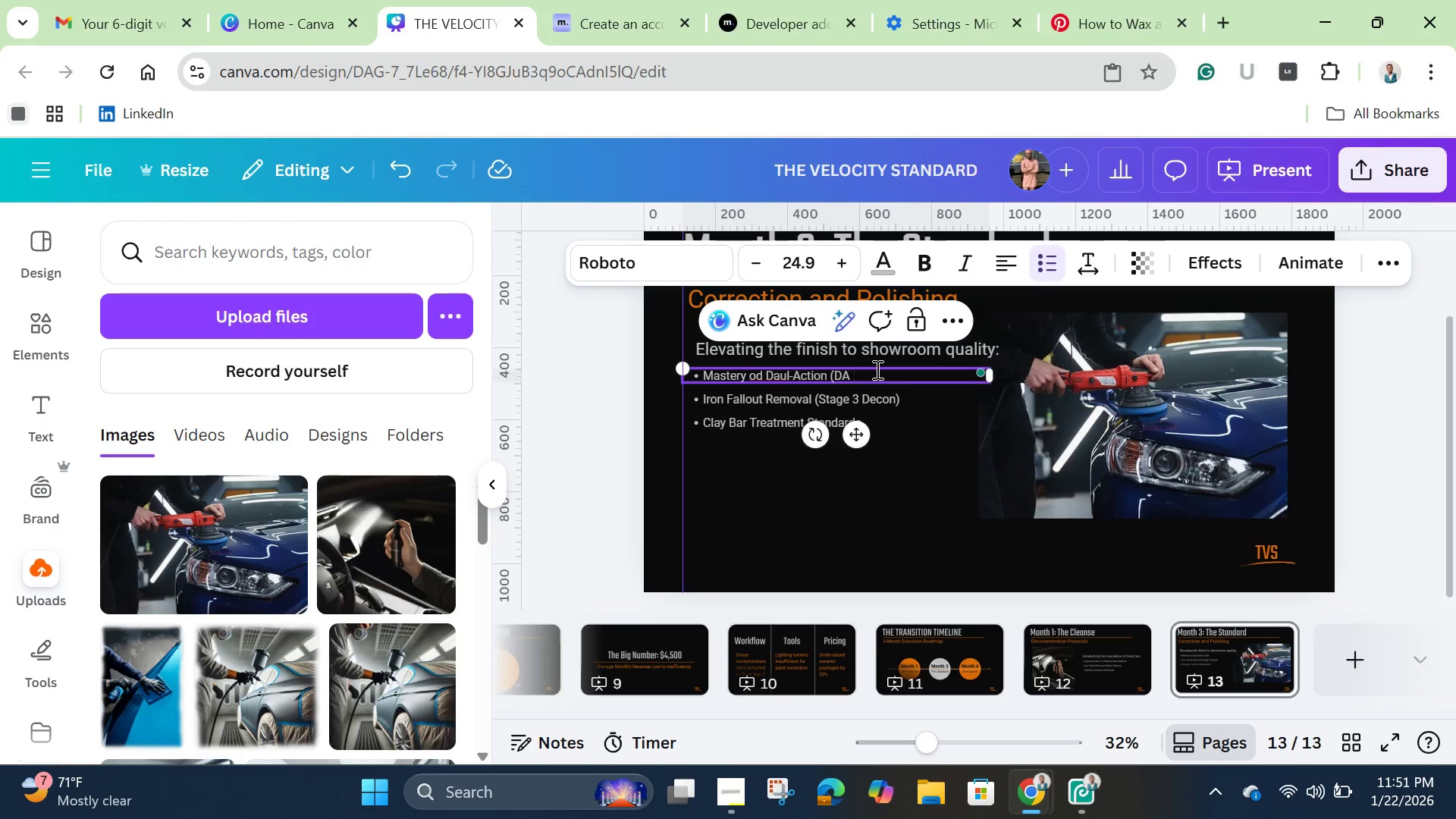 
key(Control+Shift+ControlLeft)
 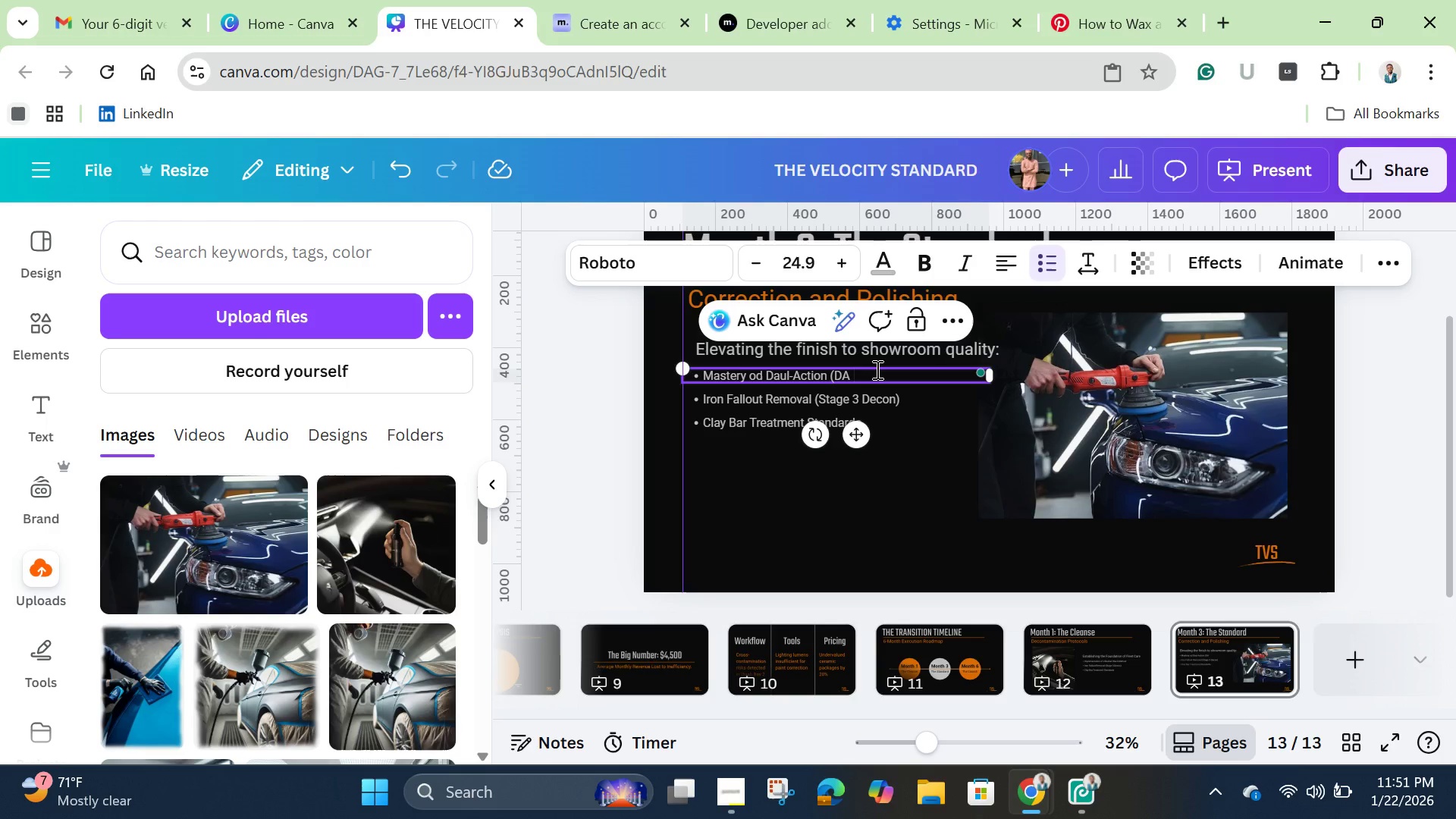 
type() Polishing.)
 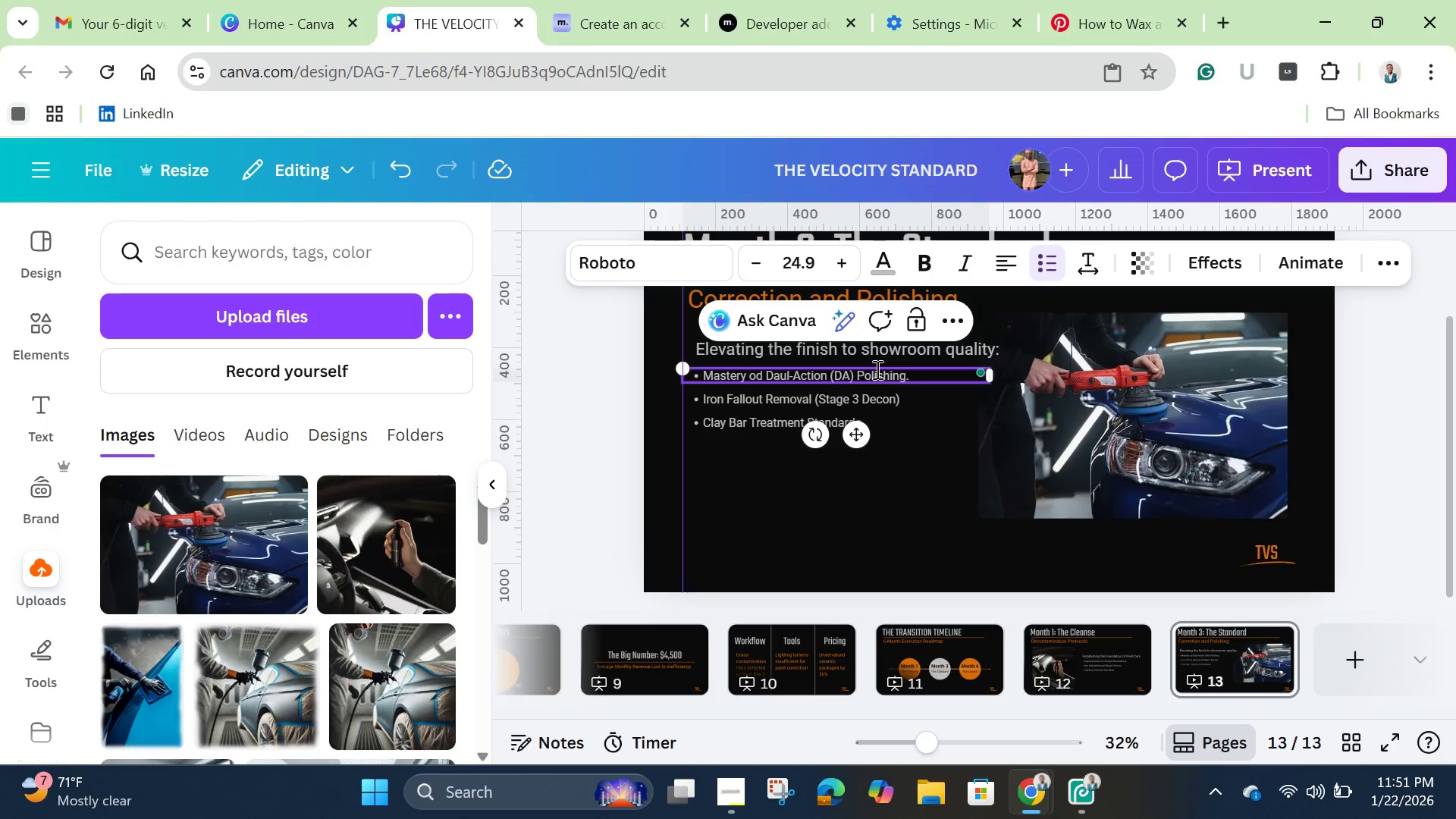 
left_click([759, 377])
 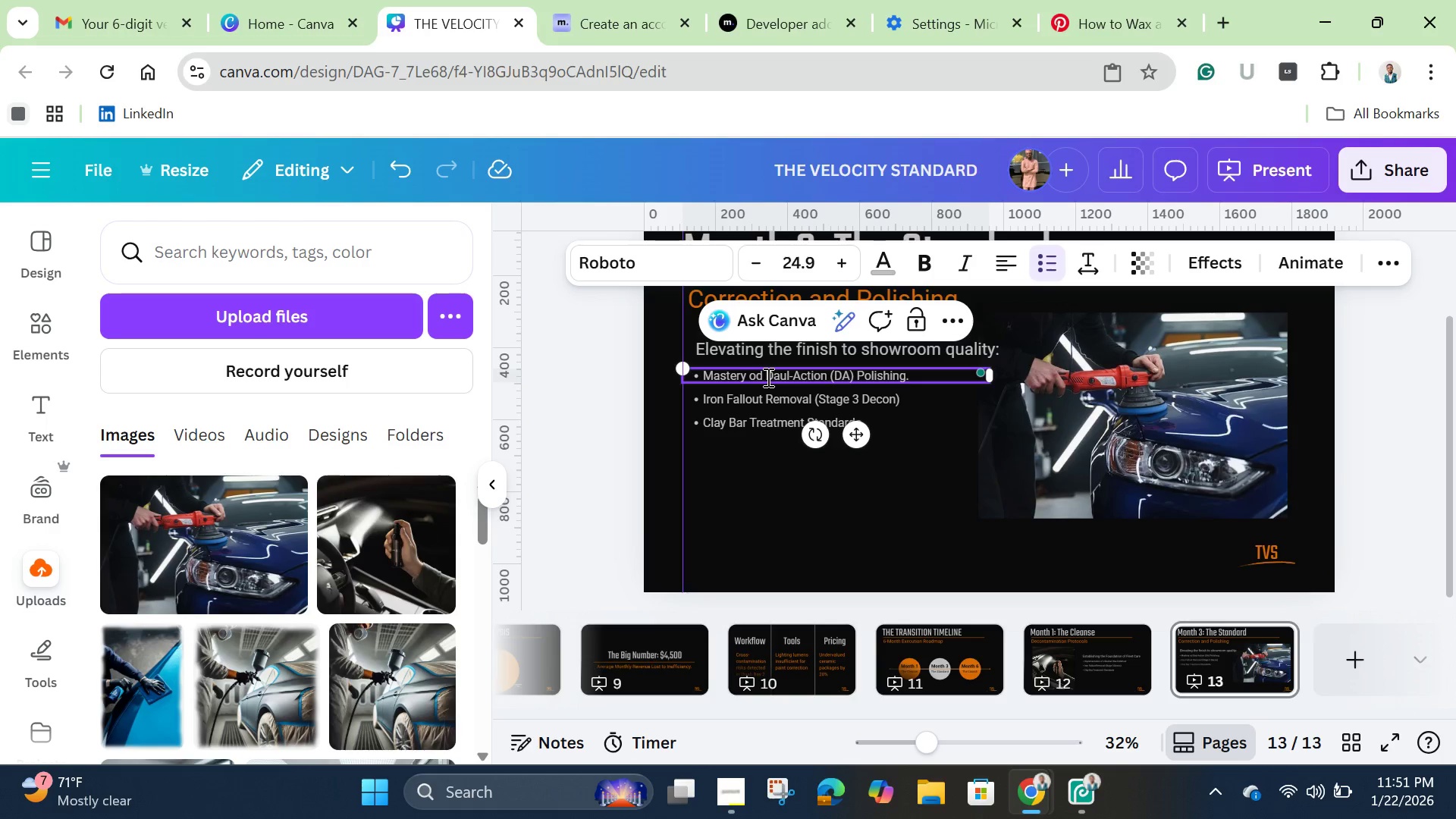 
left_click([767, 377])
 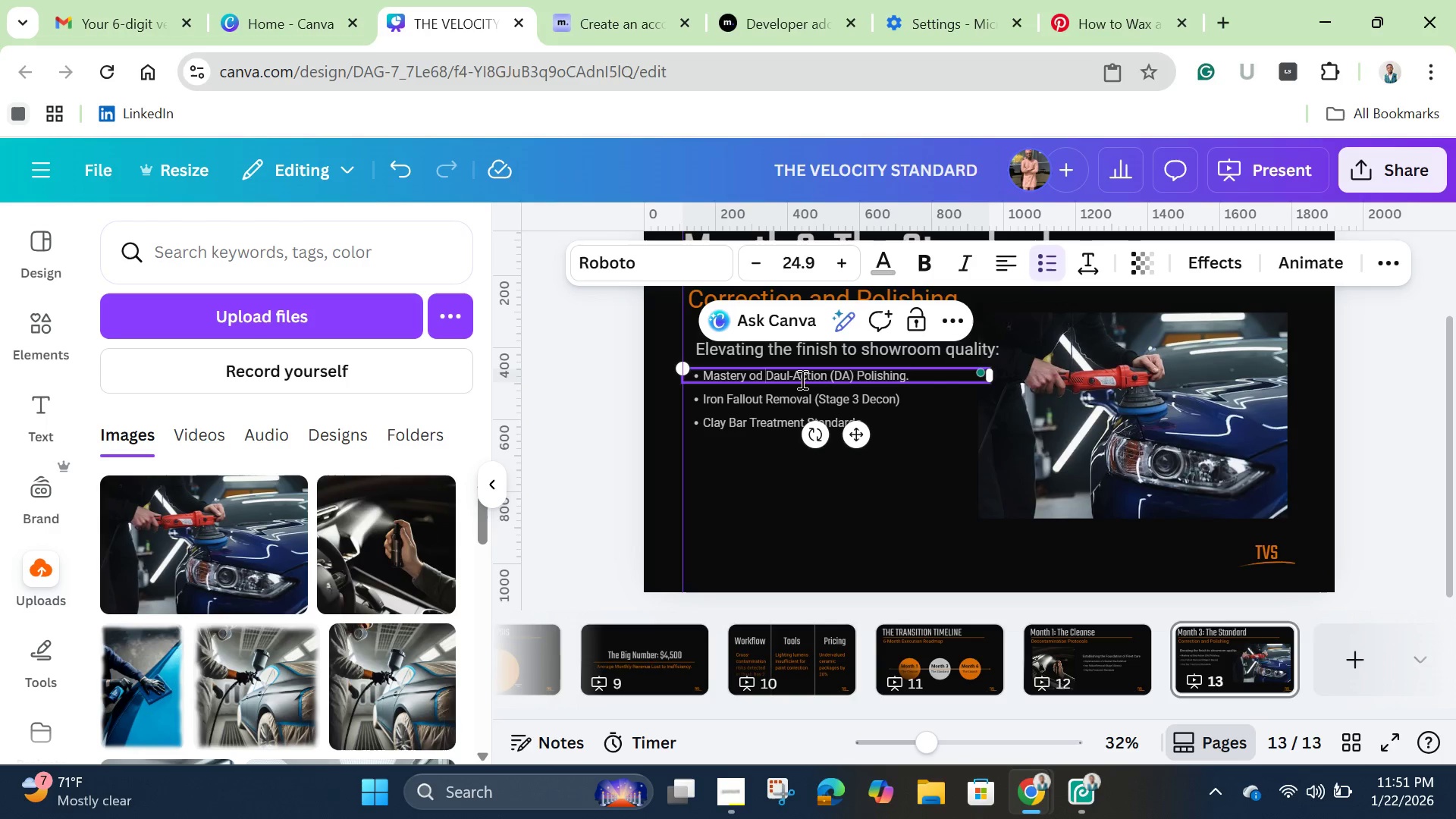 
key(Backspace)
 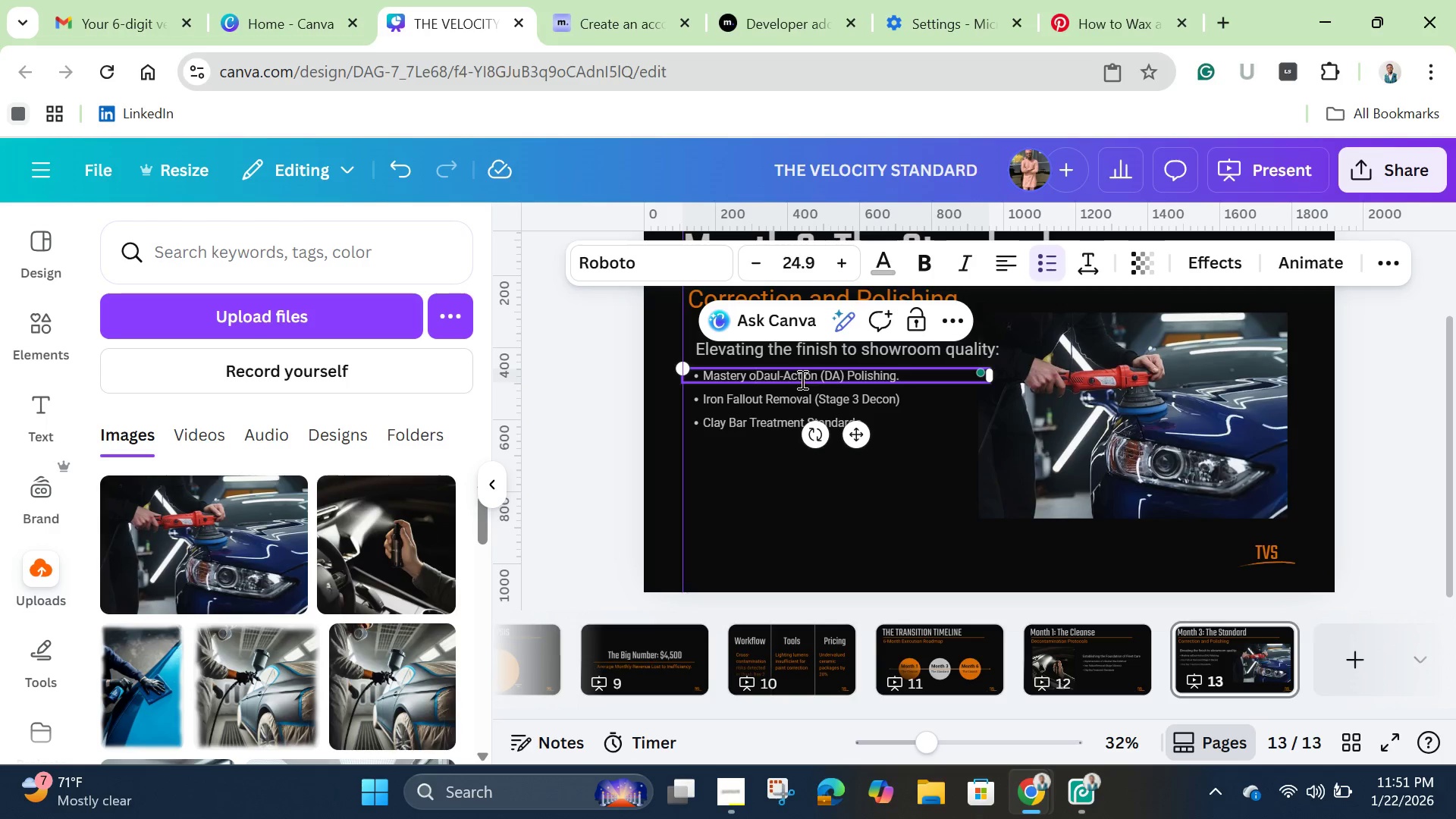 
key(Backspace)
 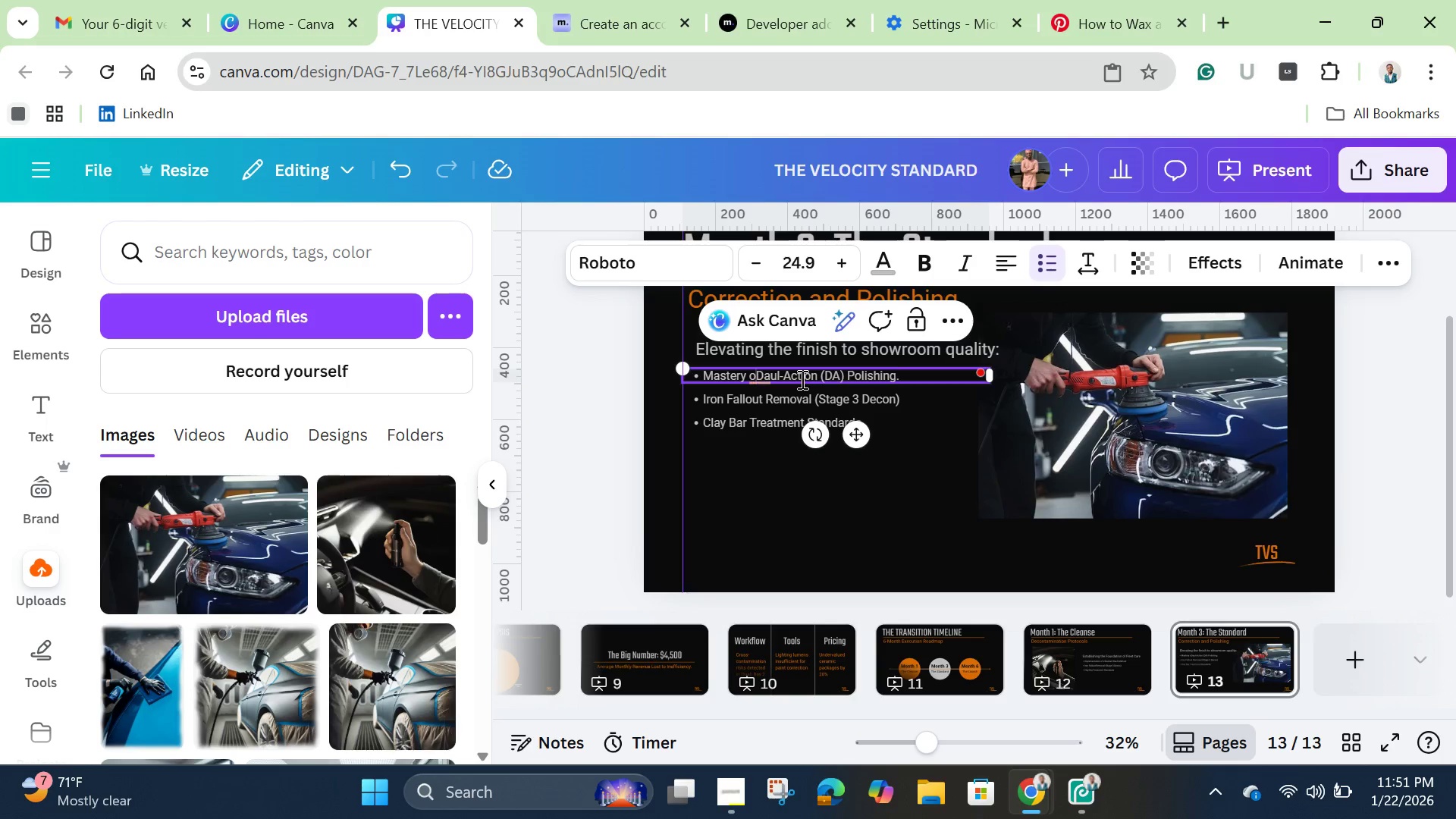 
key(F)
 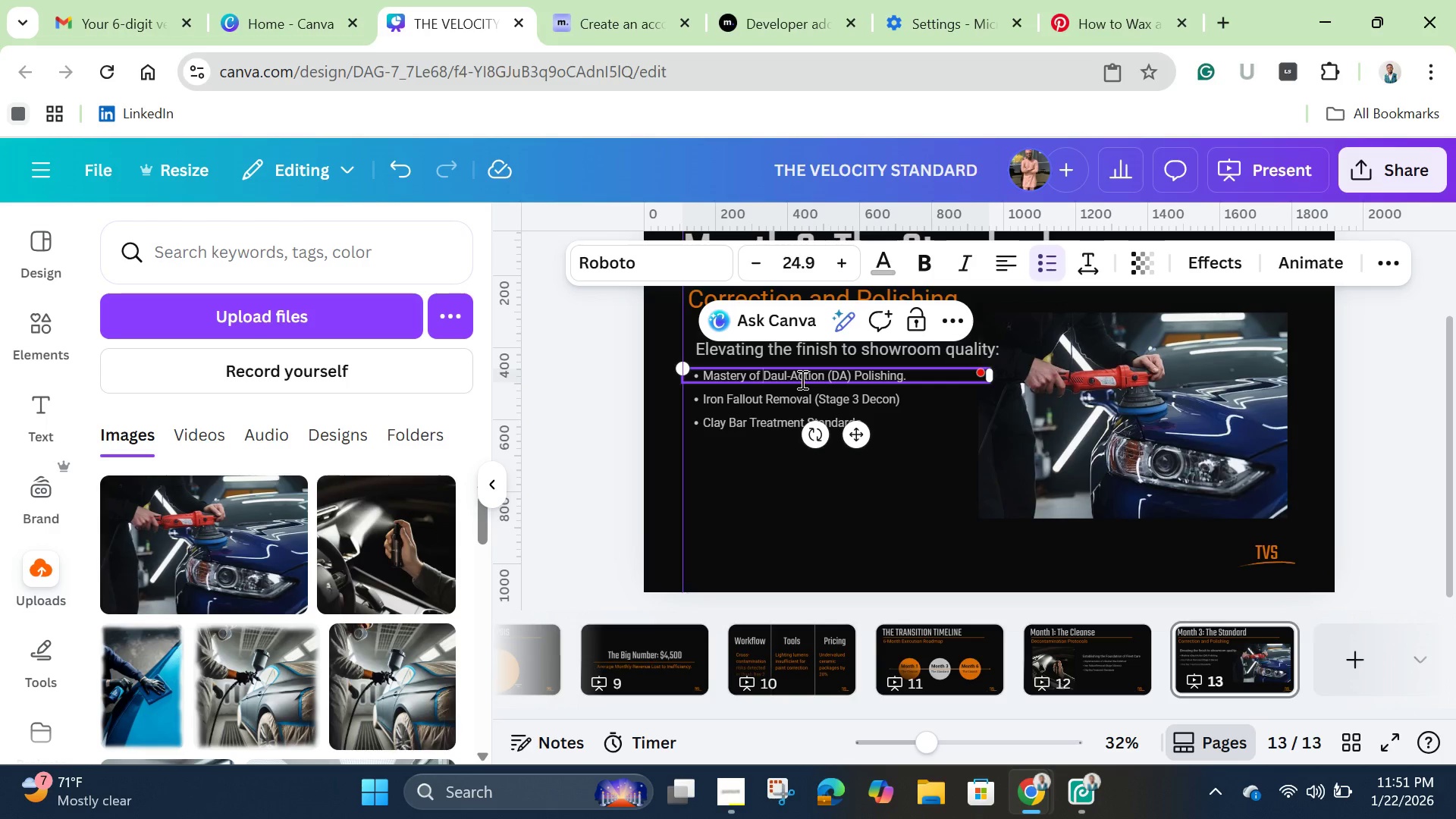 
key(Space)
 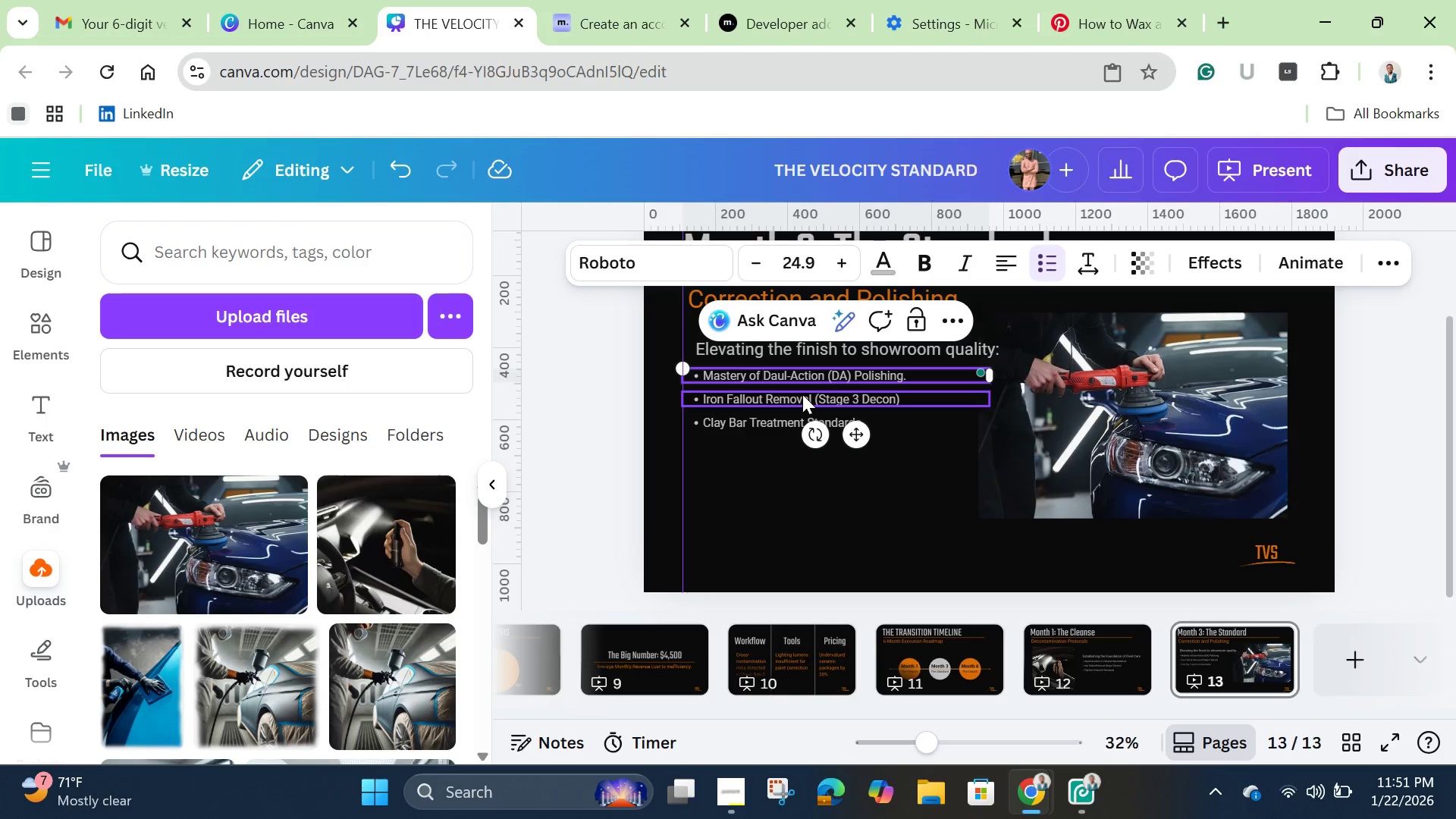 
double_click([802, 394])
 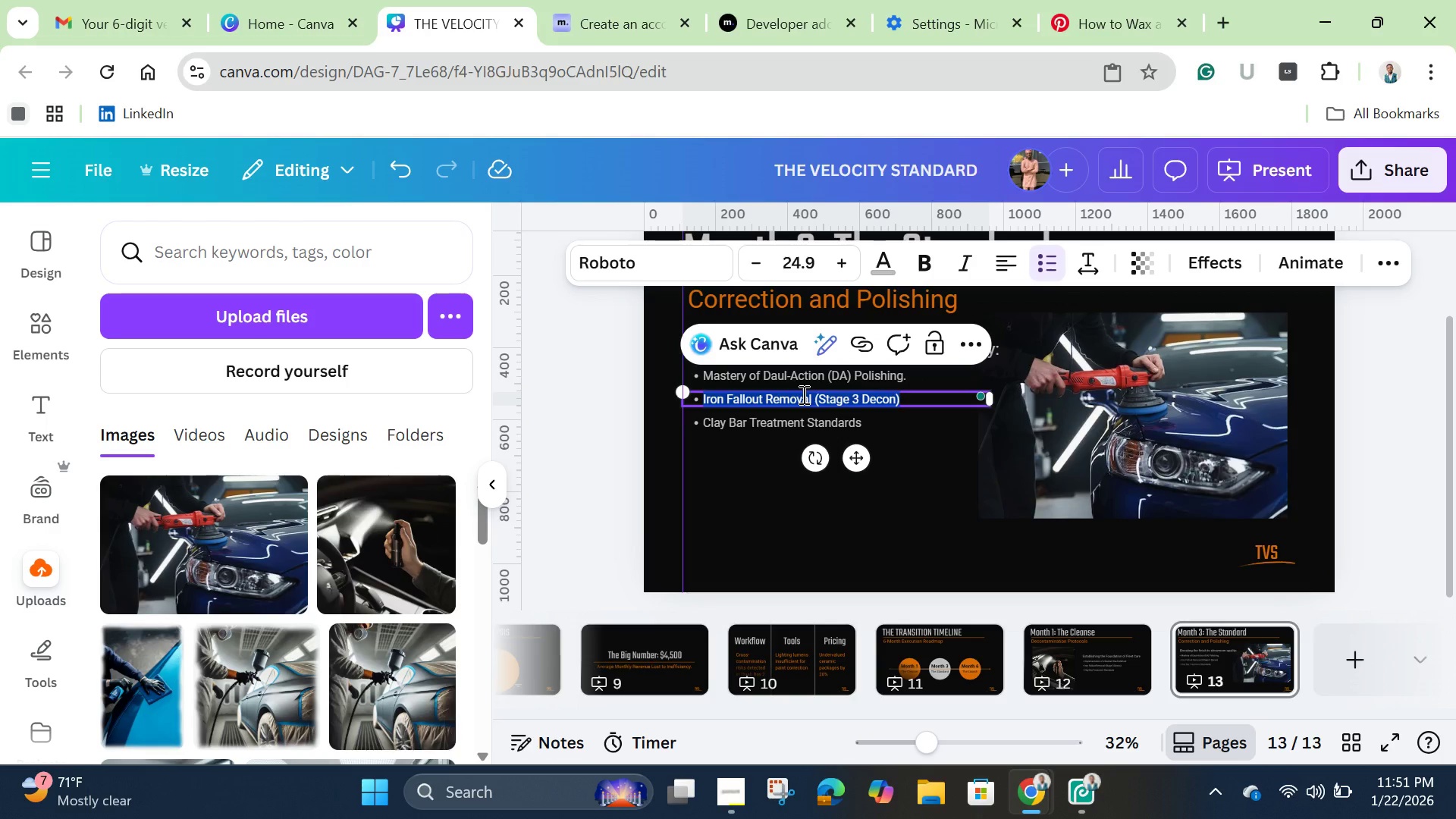 
key(Backspace)
type(Defect Removal (Swirls ^)
key(Backspace)
type(& Scratches)
 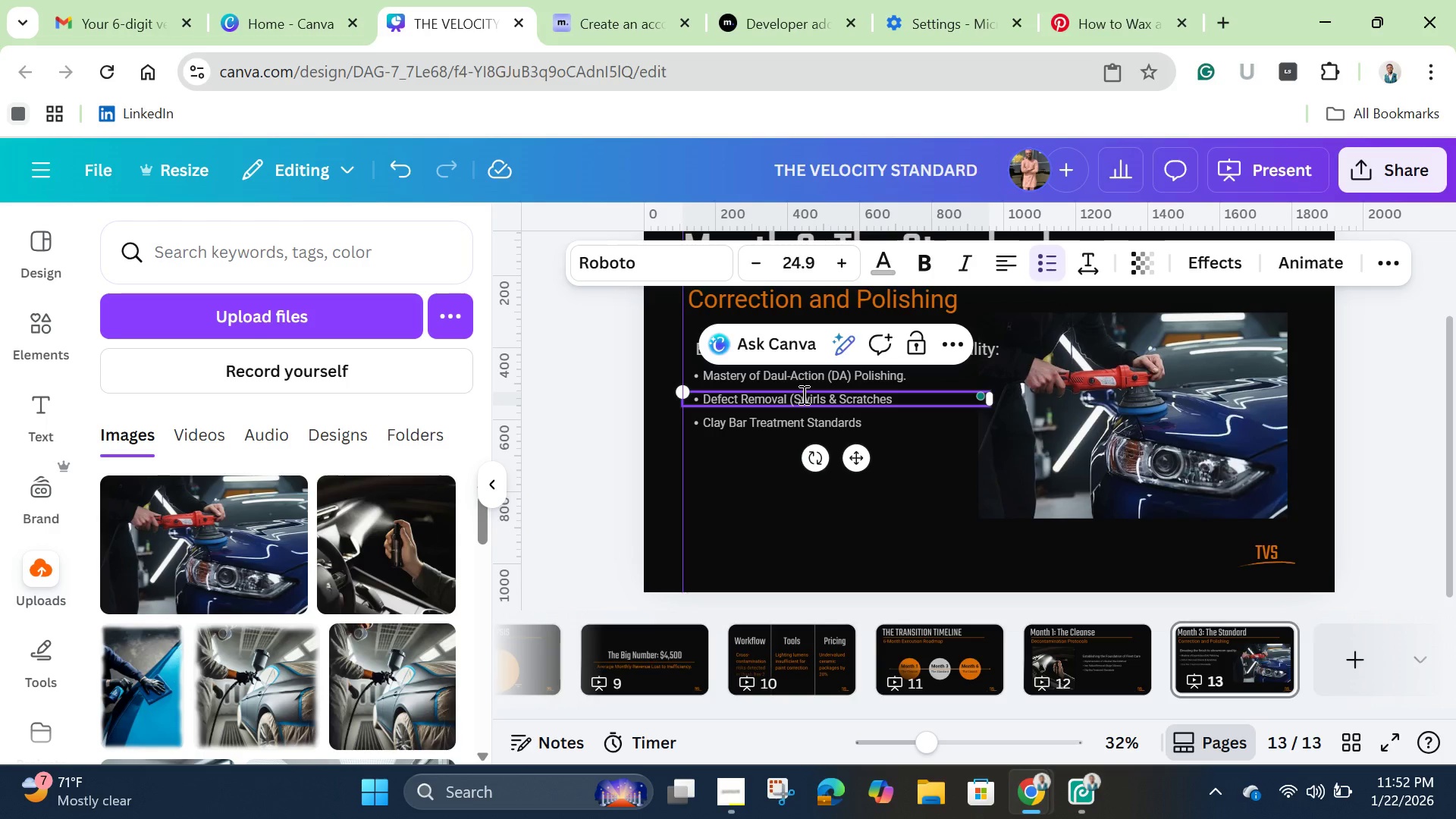 
key(Shift+0)
 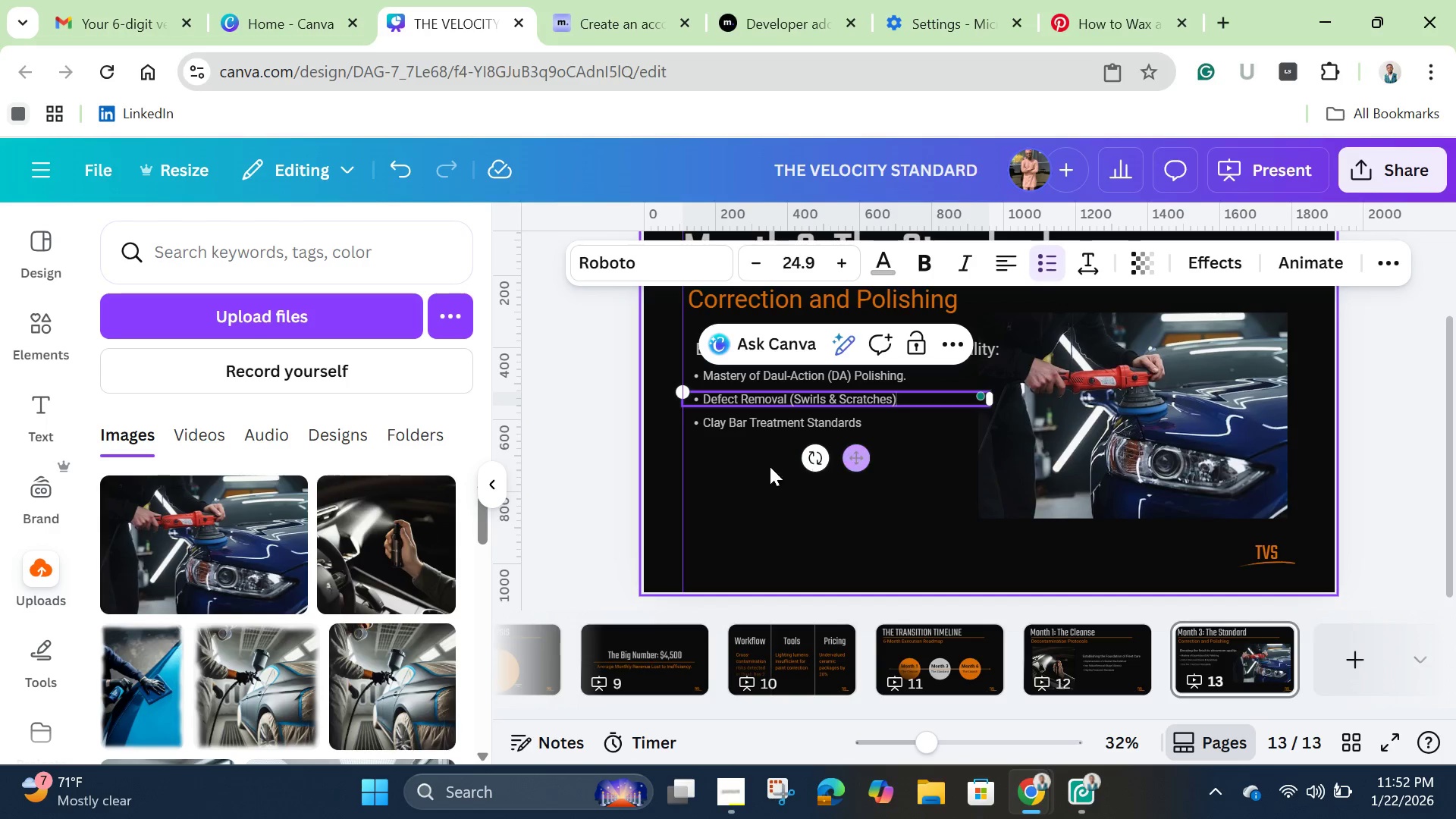 
left_click([750, 466])
 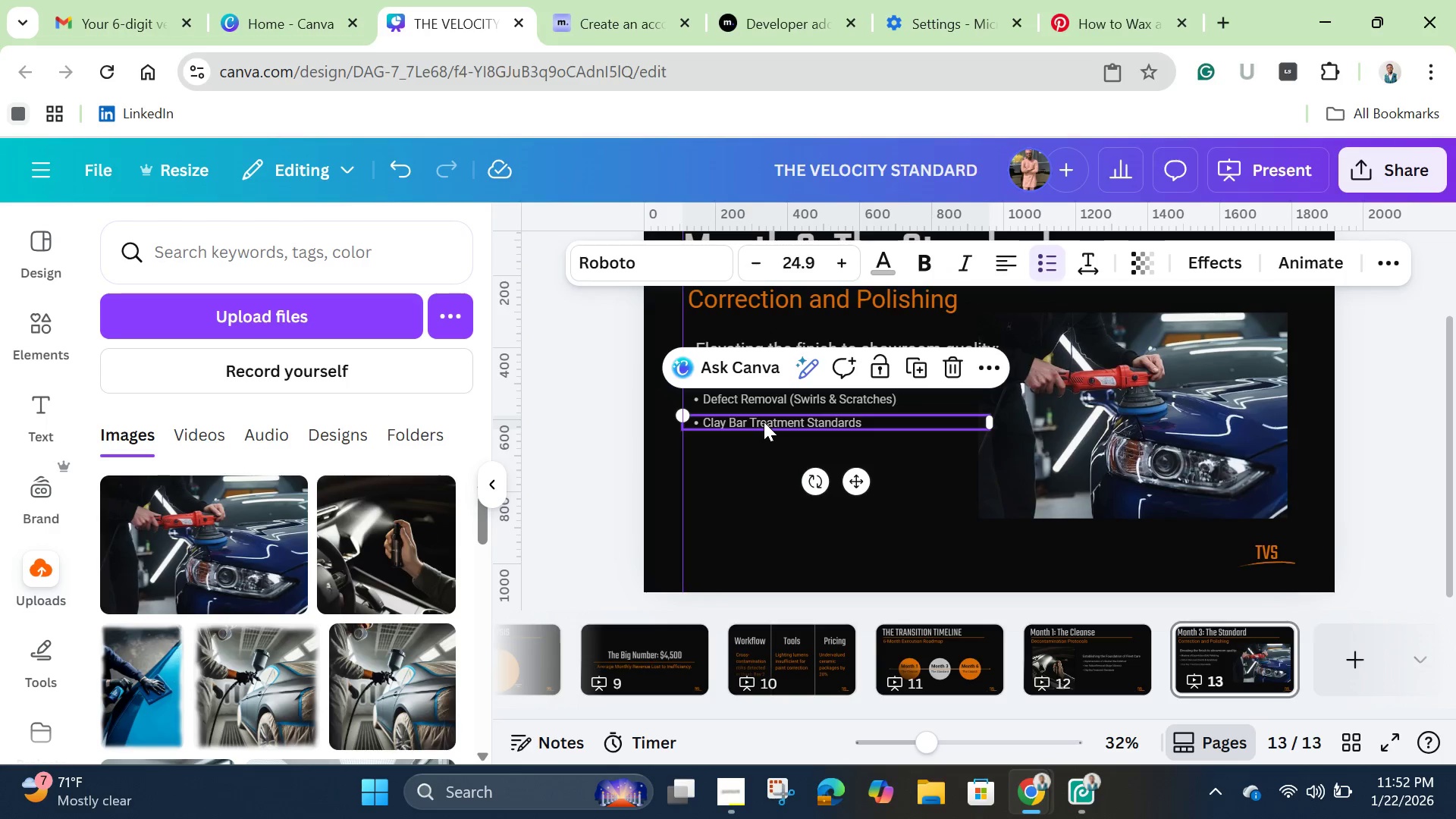 
double_click([764, 422])
 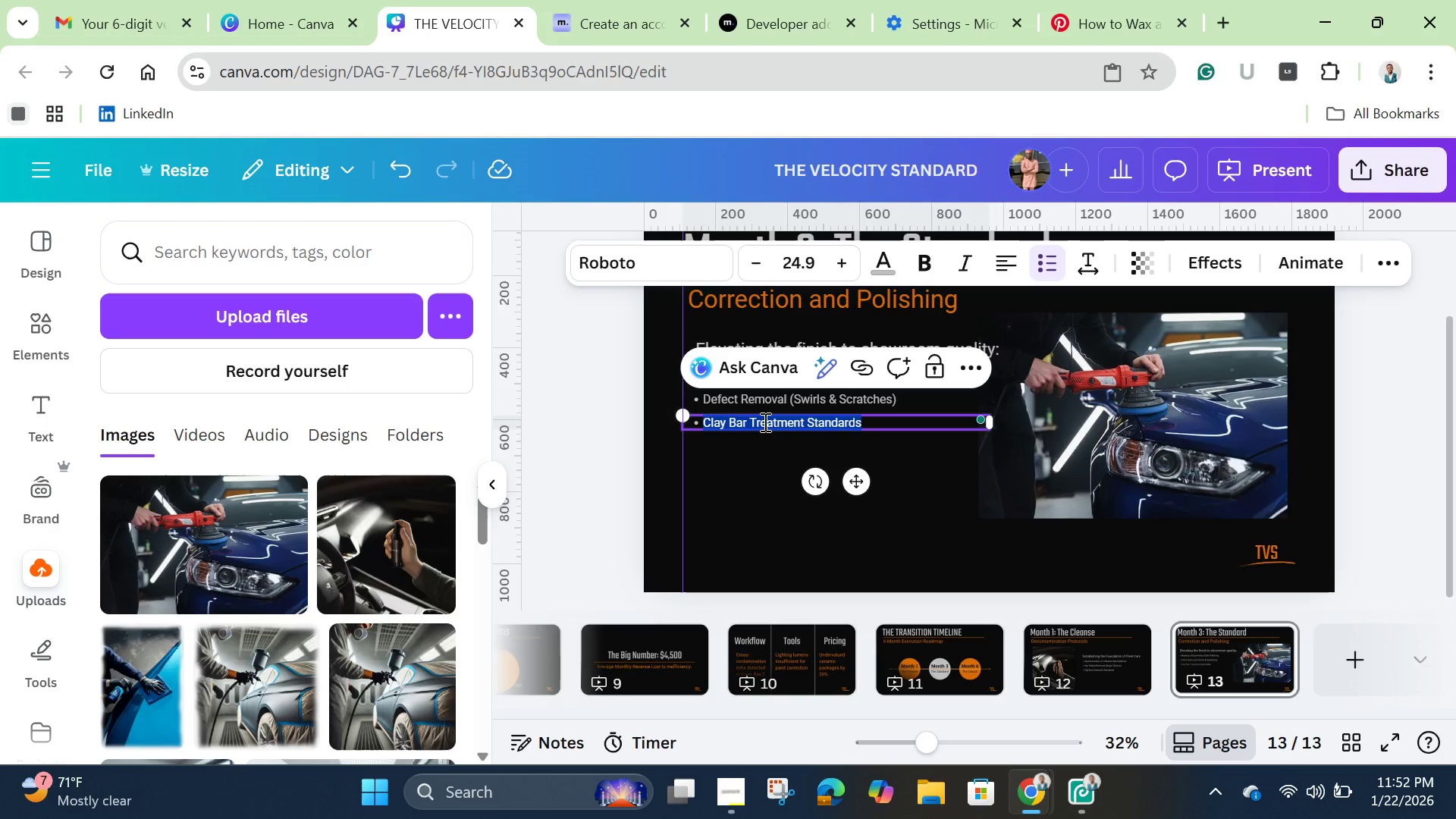 
key(Backspace)
 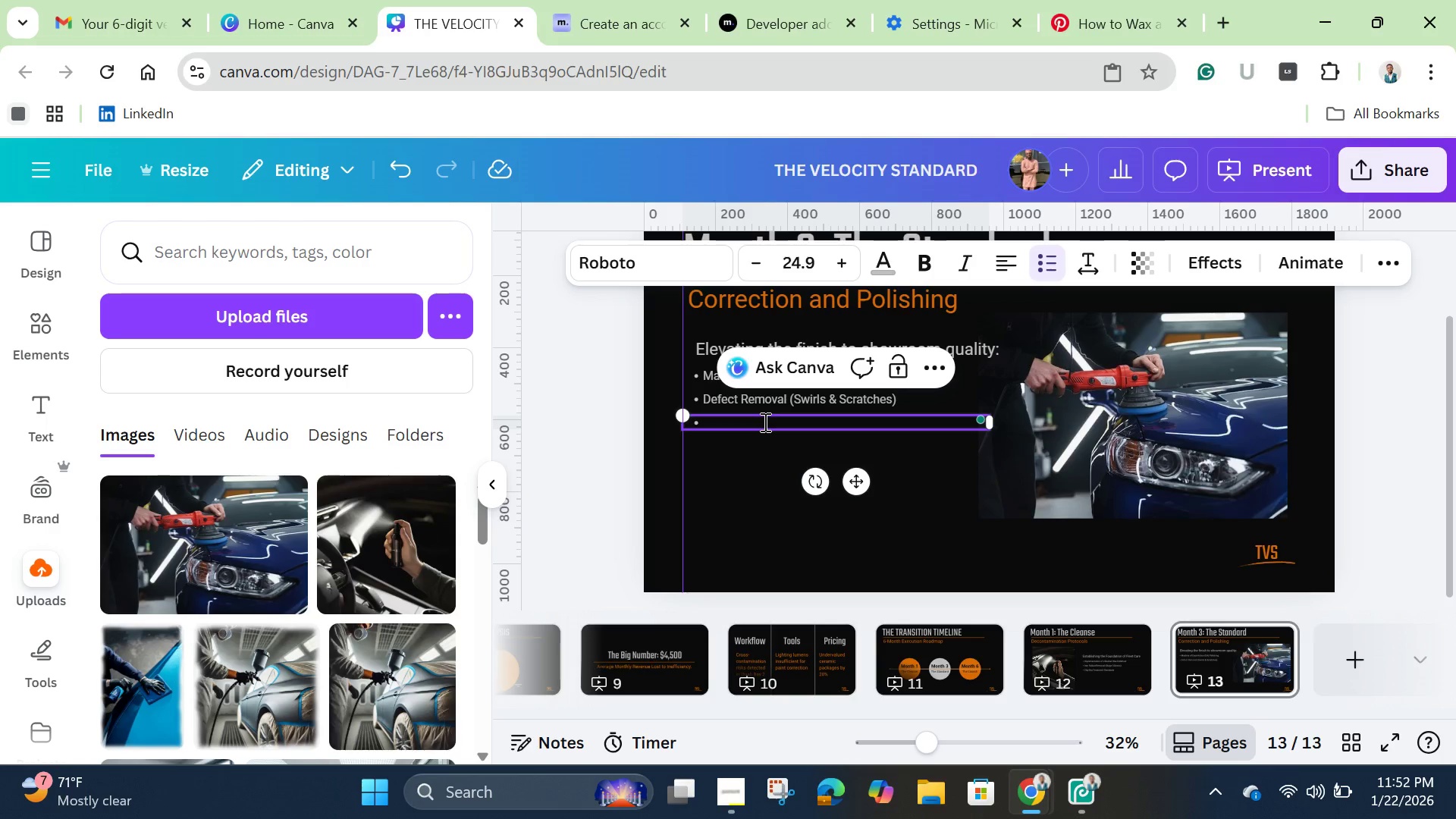 
type(1 )
key(Backspace)
type(-Step vs )
key(Backspace)
type(. @)
key(Backspace)
type(2 )
key(Backspace)
type(-Step Correction Stas)
key(Backspace)
 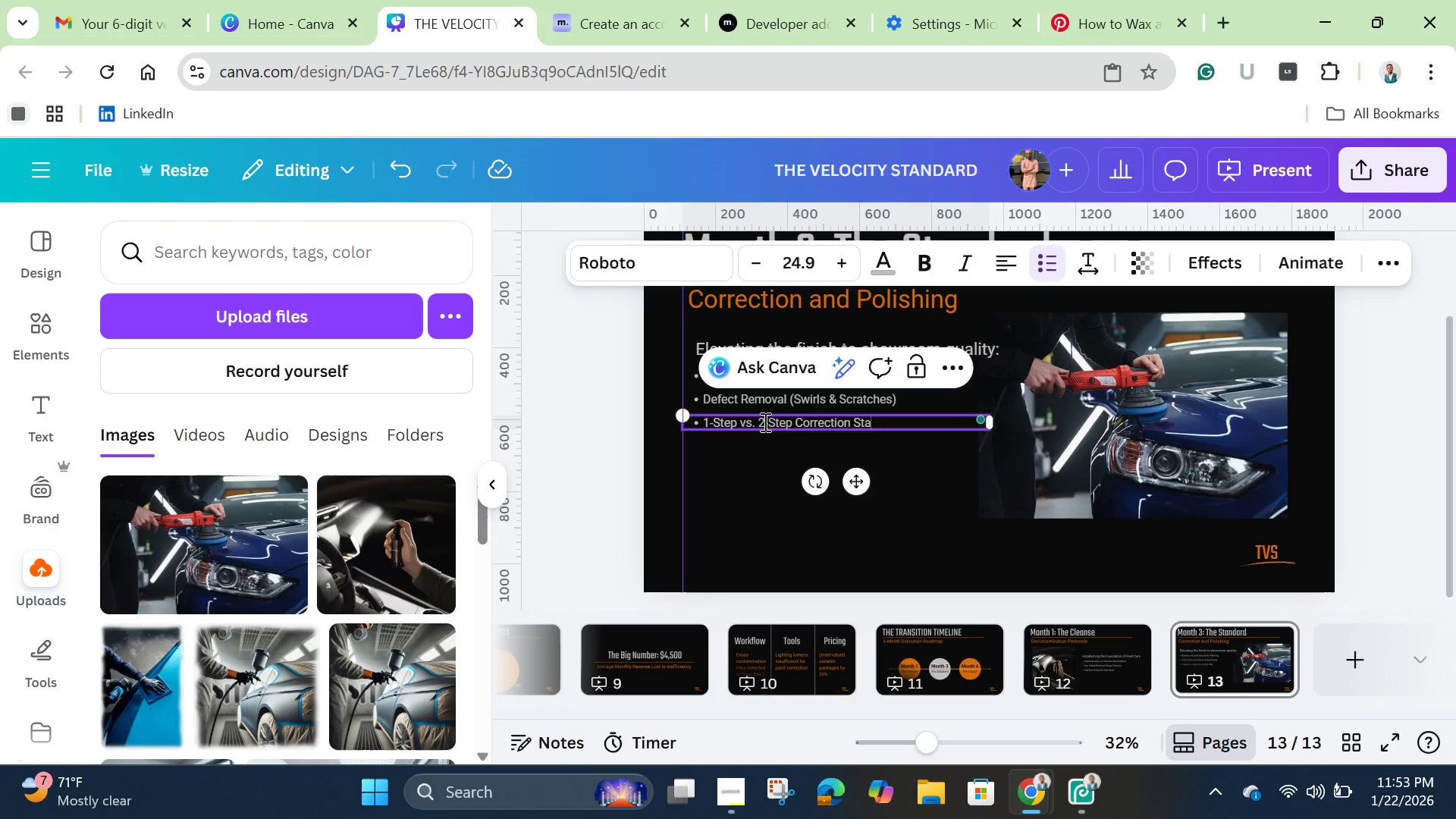 
type(ndards)
 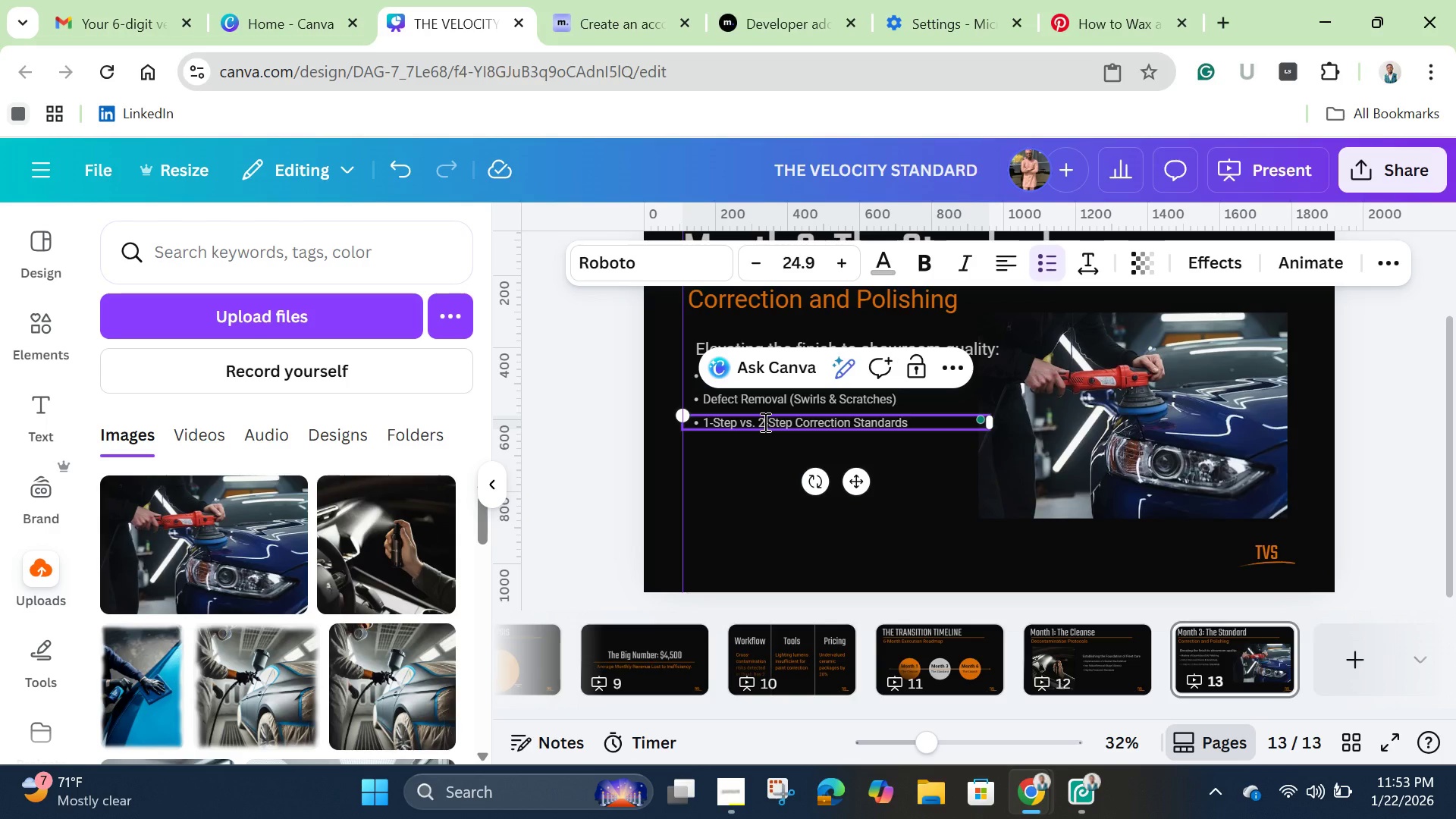 
left_click([766, 492])
 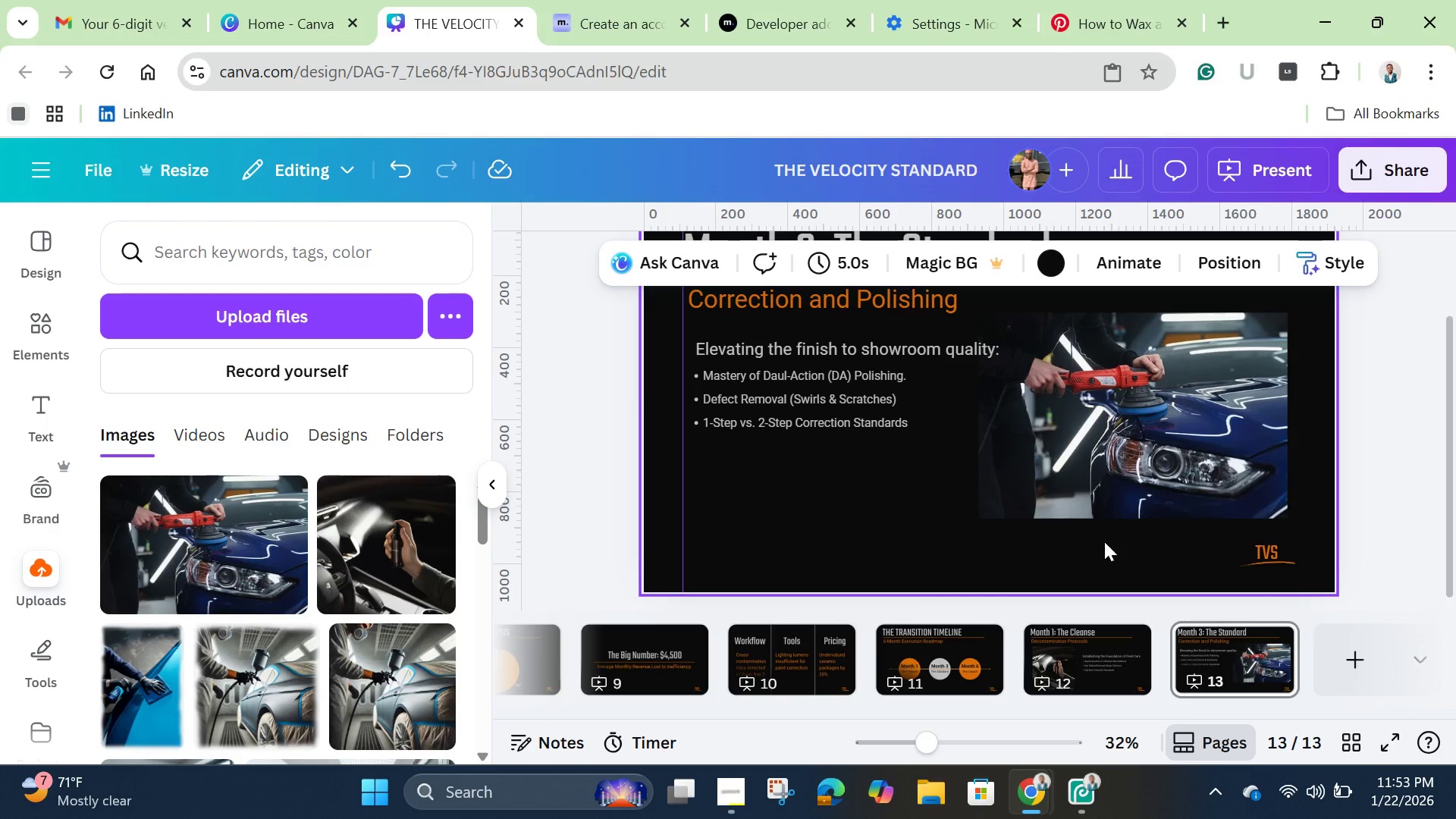 
scroll: coordinate [1104, 541], scroll_direction: up, amount: 1.0
 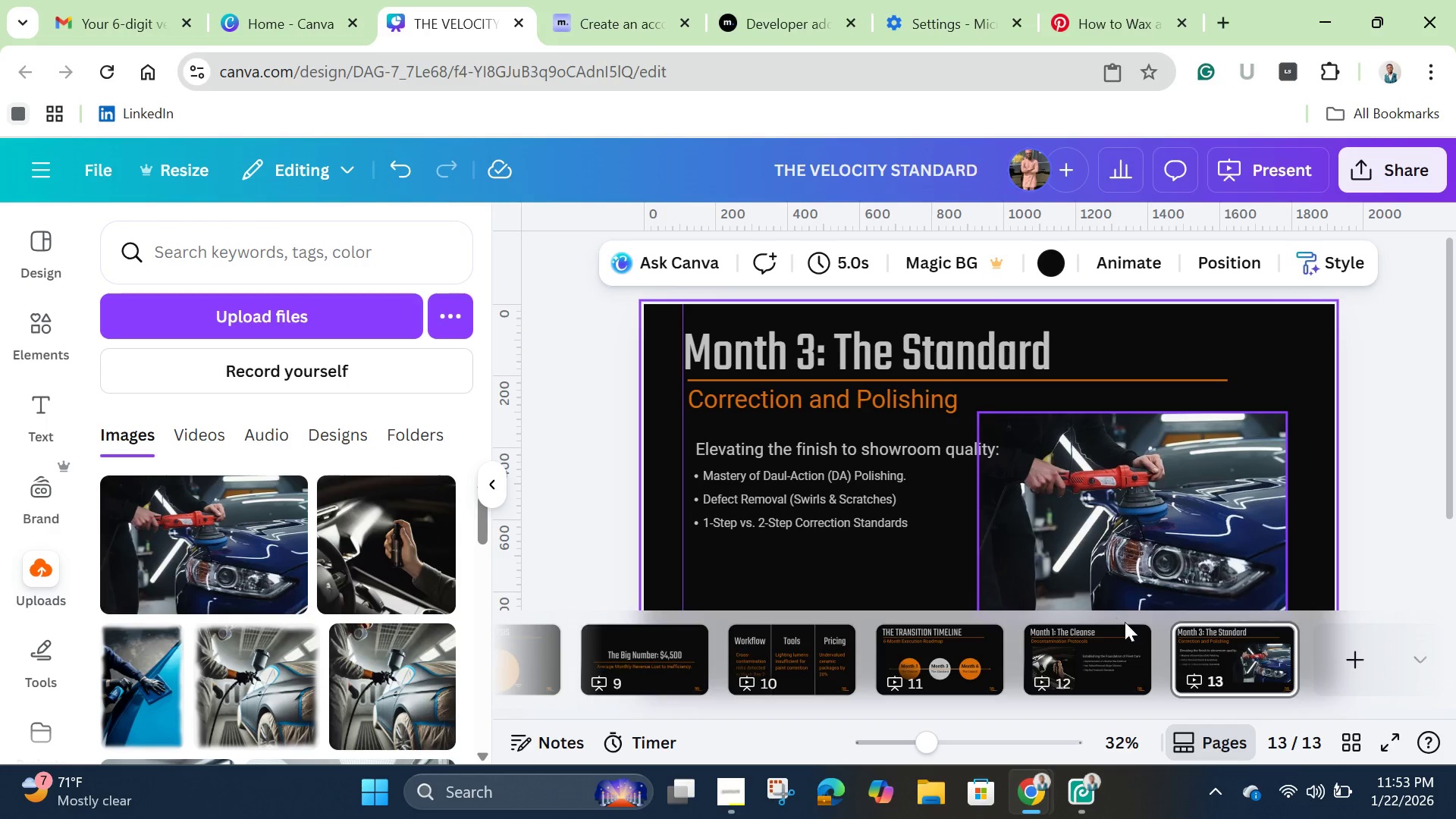 
left_click([1131, 669])
 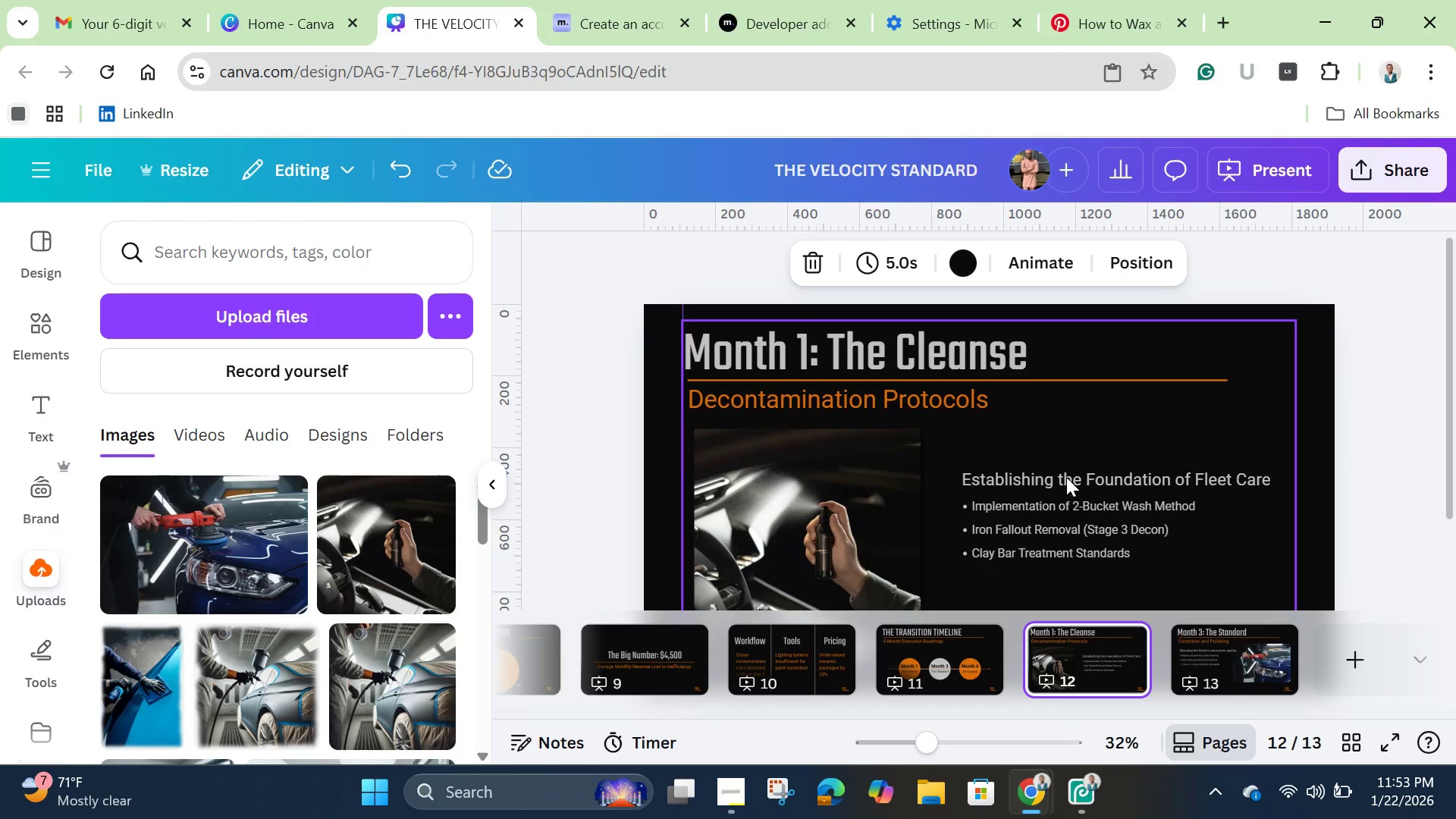 
left_click([1068, 476])
 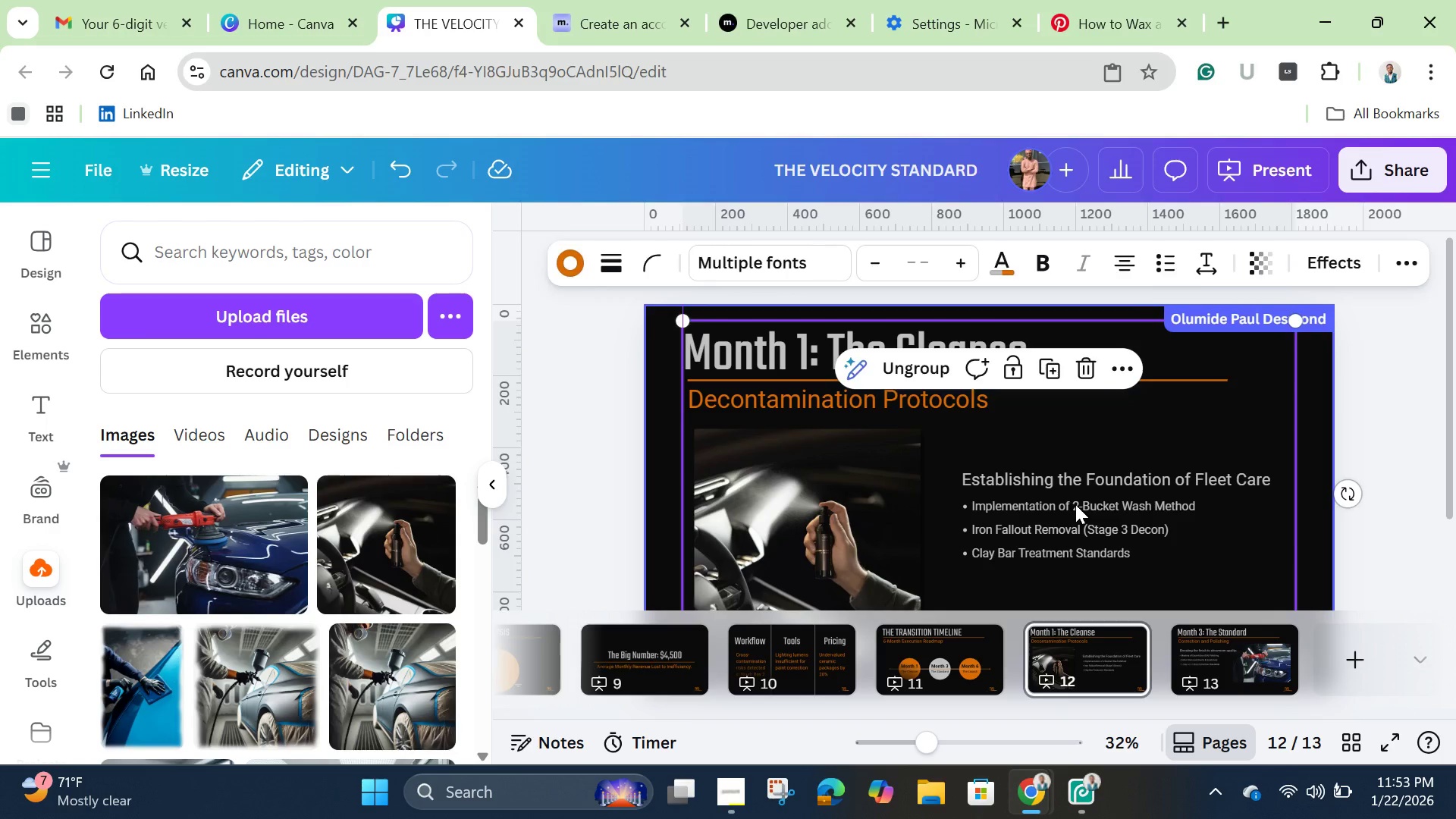 
left_click([1075, 504])
 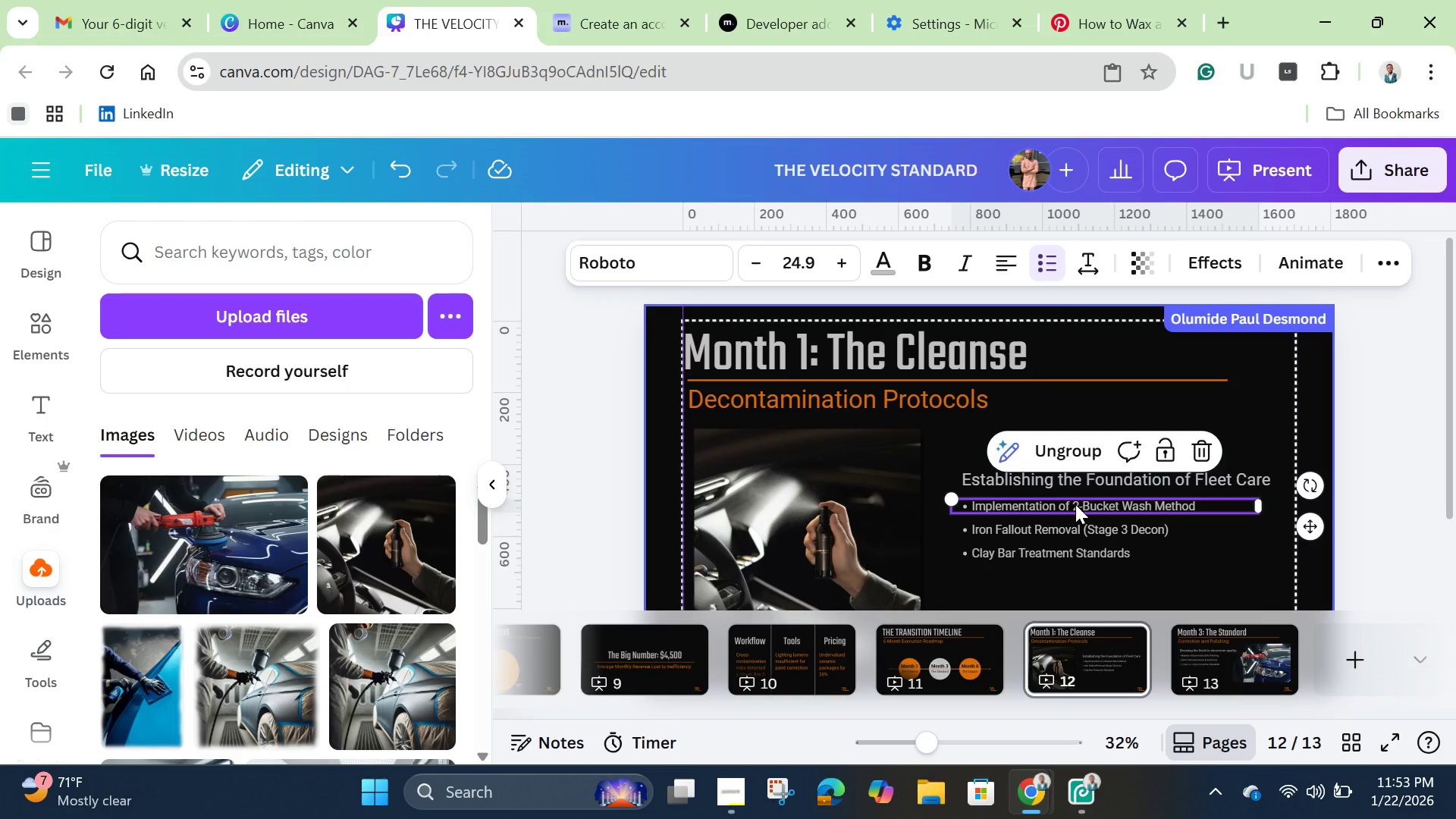 
double_click([1075, 504])
 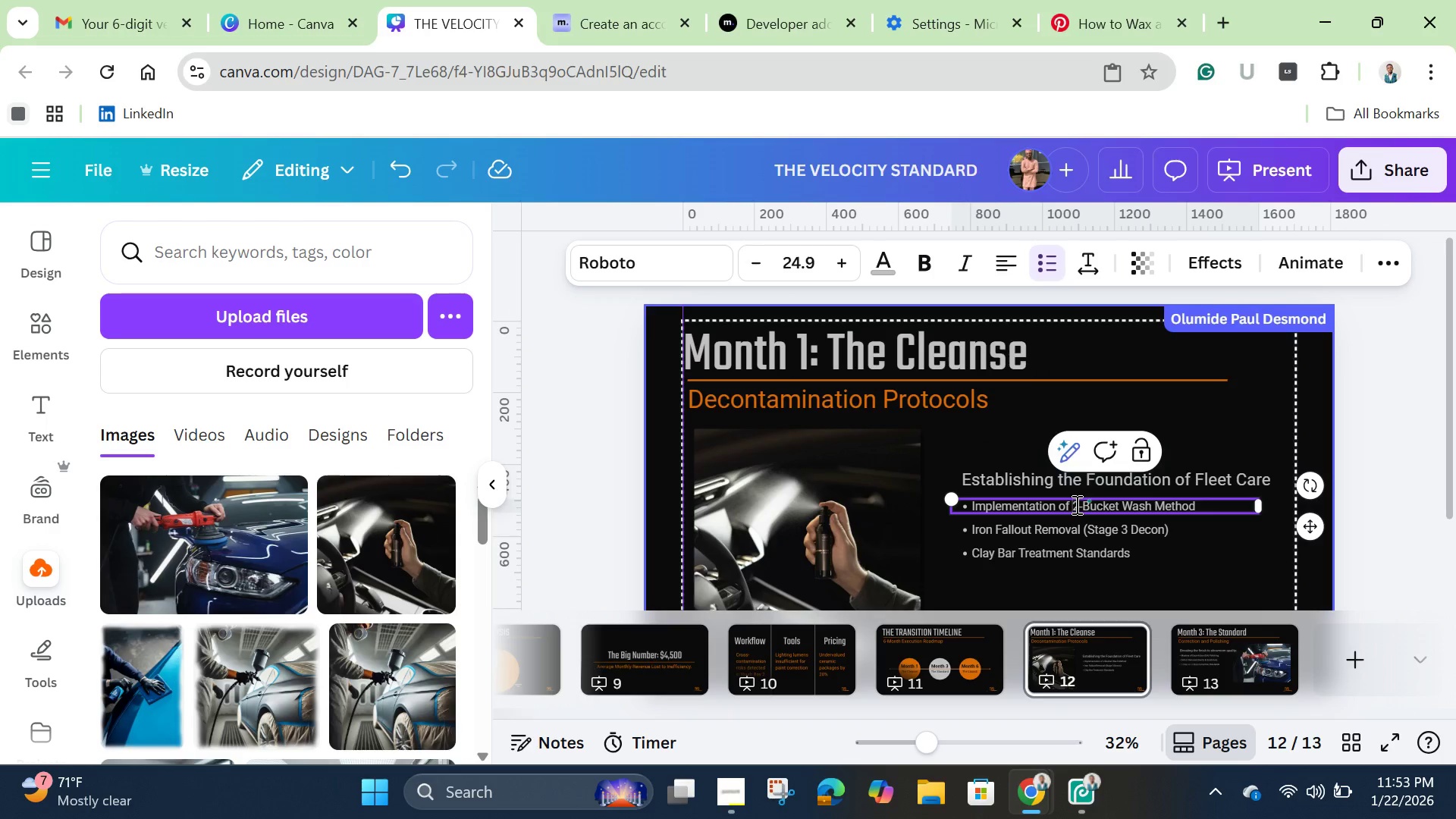 
double_click([1075, 504])
 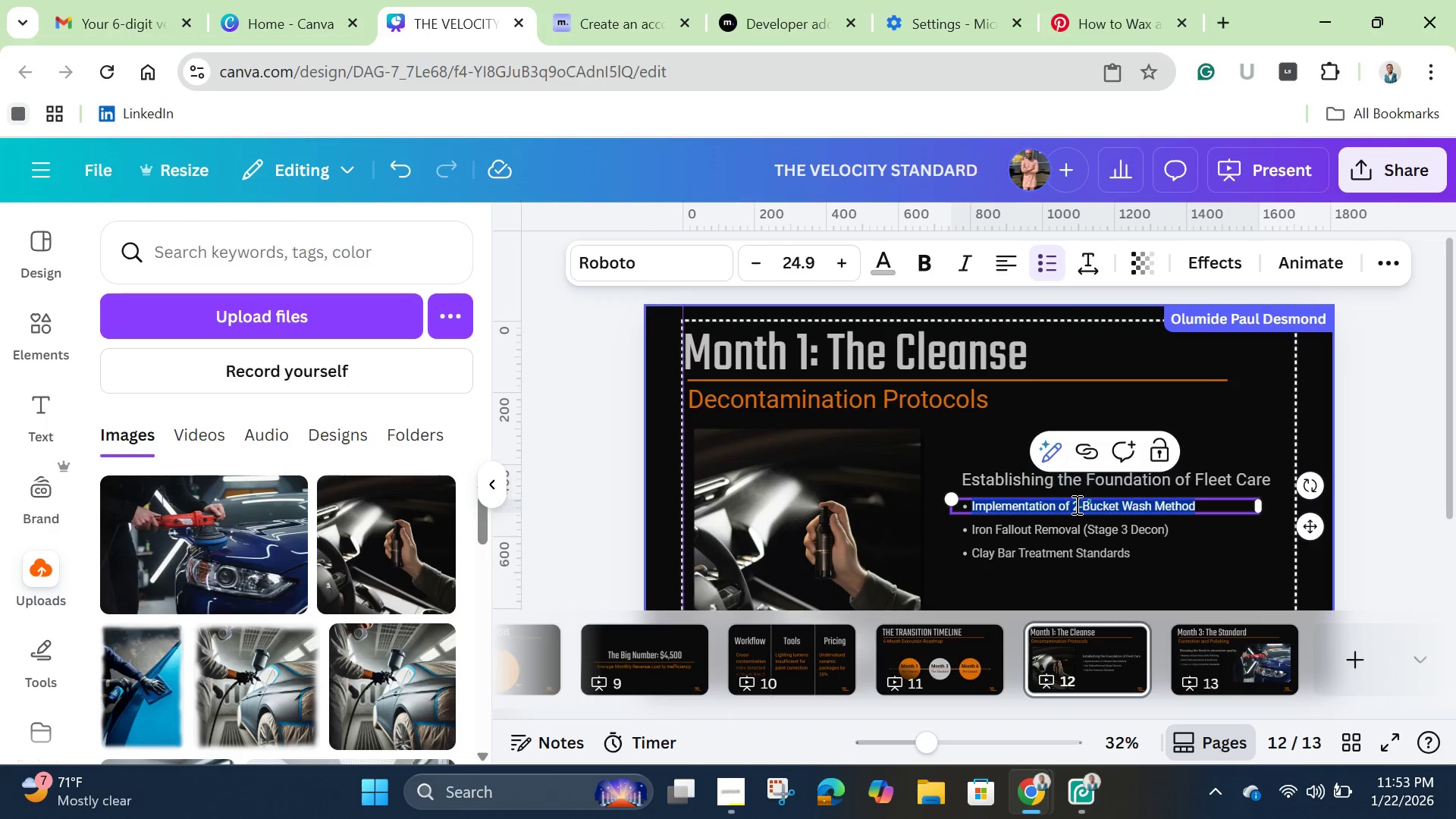 
triple_click([1075, 504])
 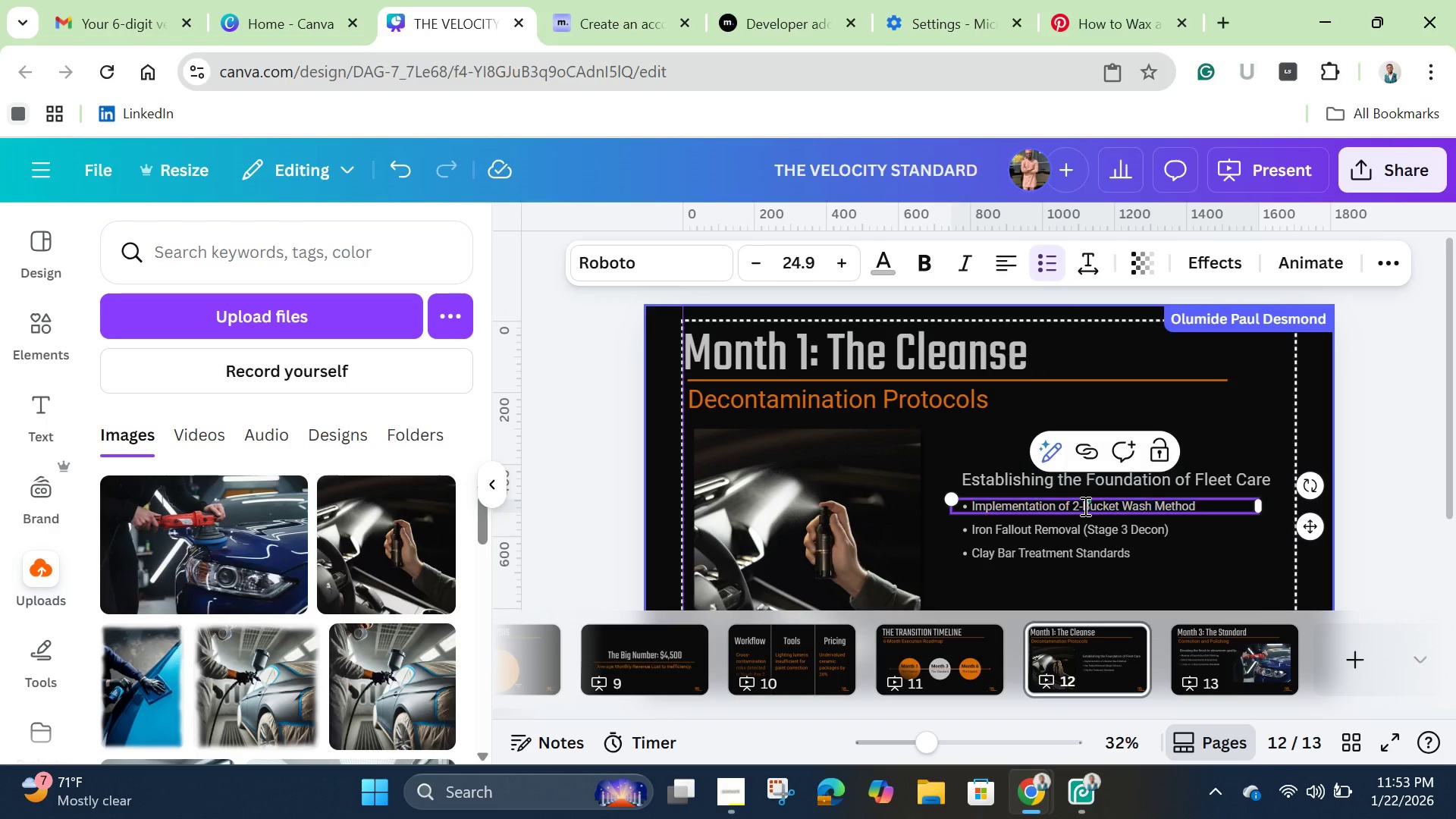 
left_click([1084, 506])
 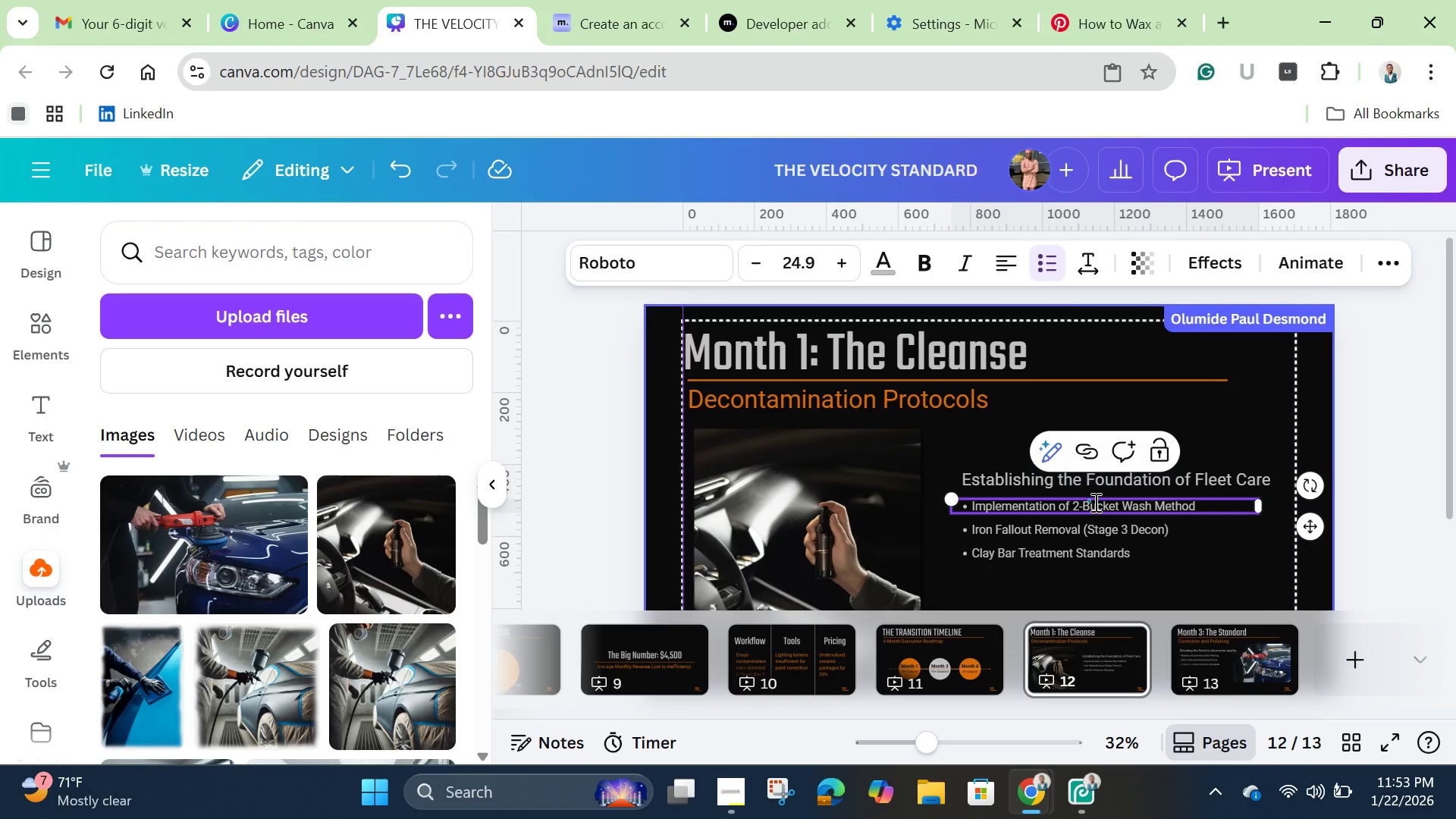 
left_click([1094, 502])
 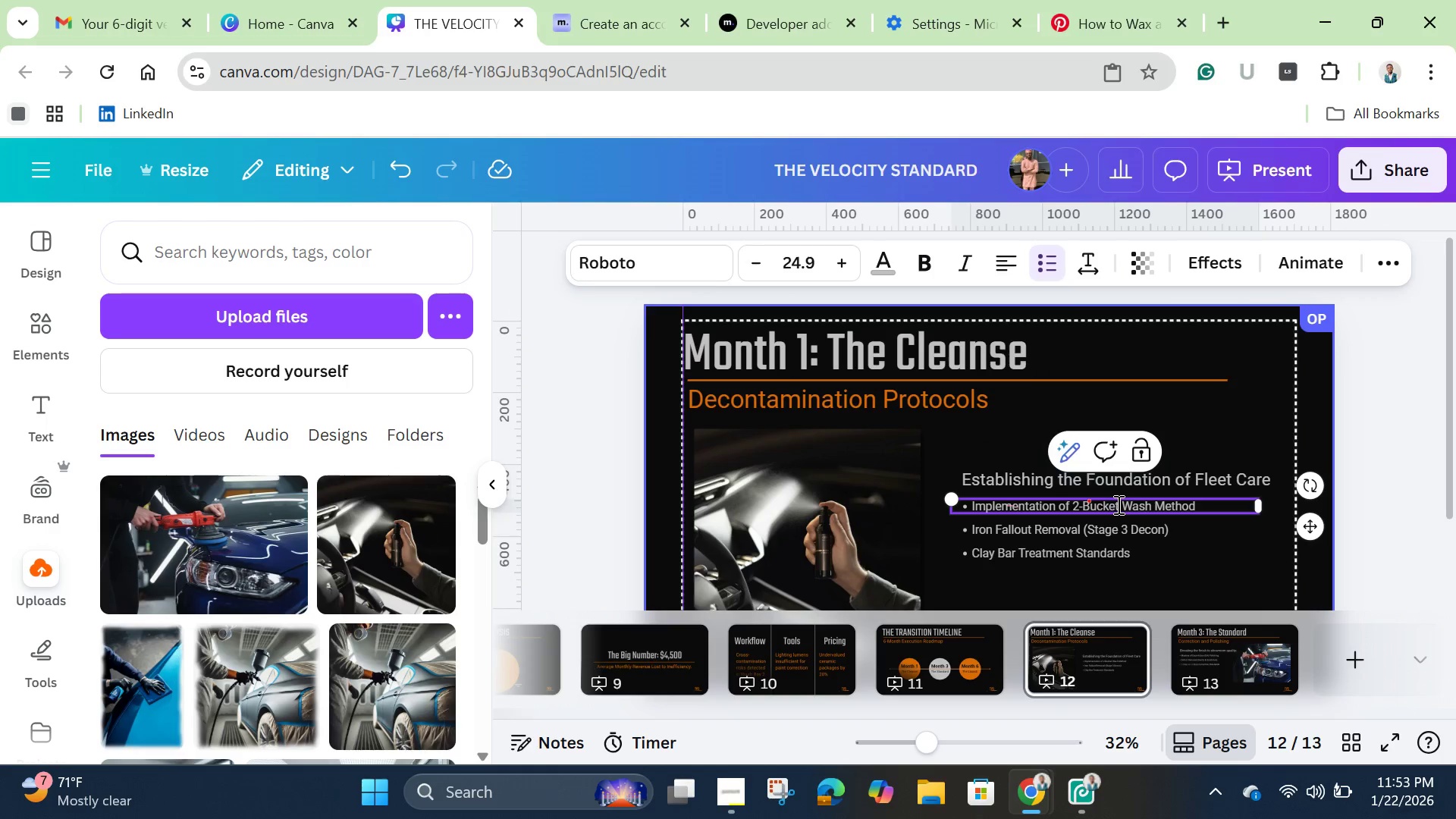 
left_click([1117, 504])
 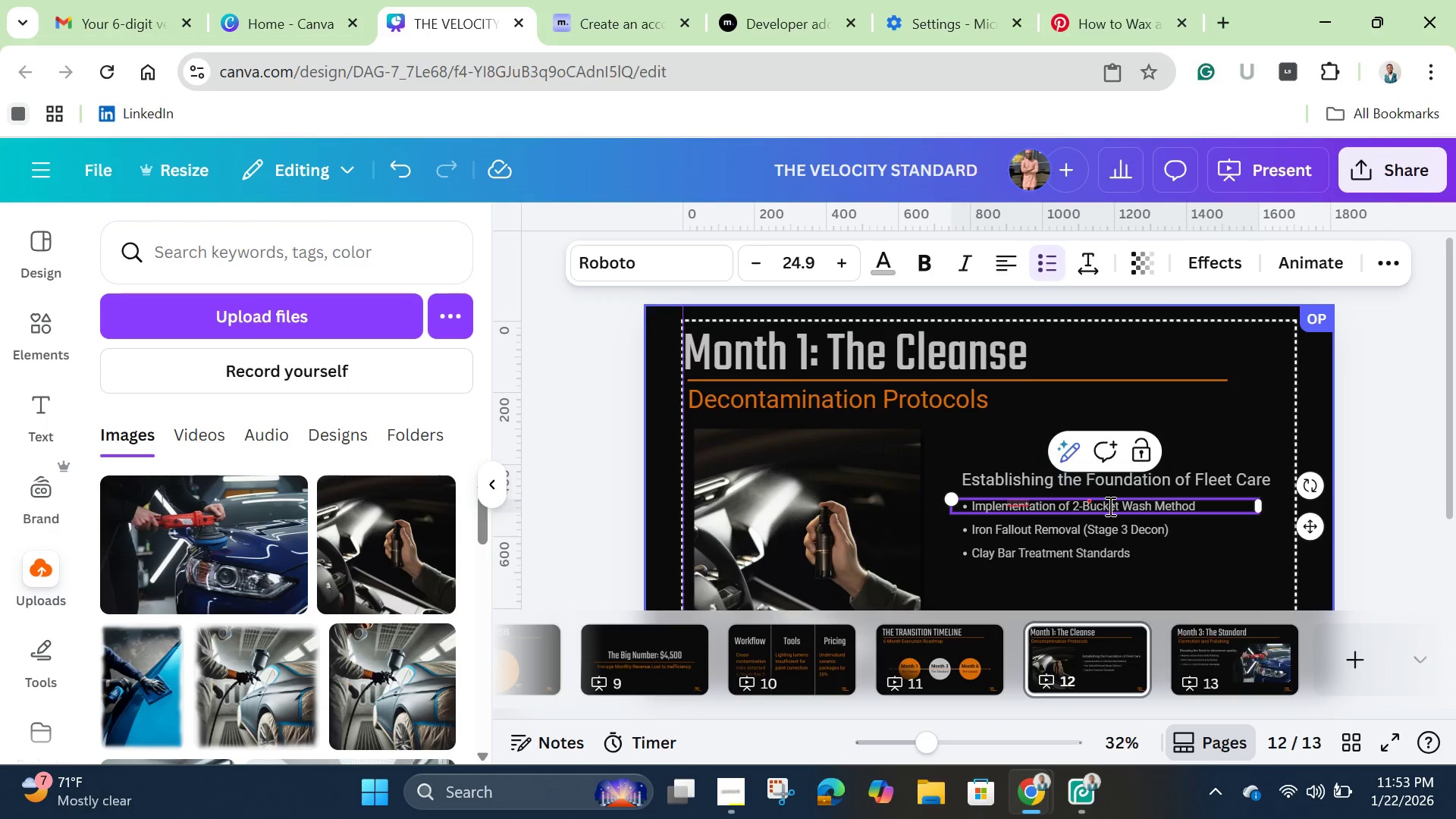 
double_click([1109, 506])
 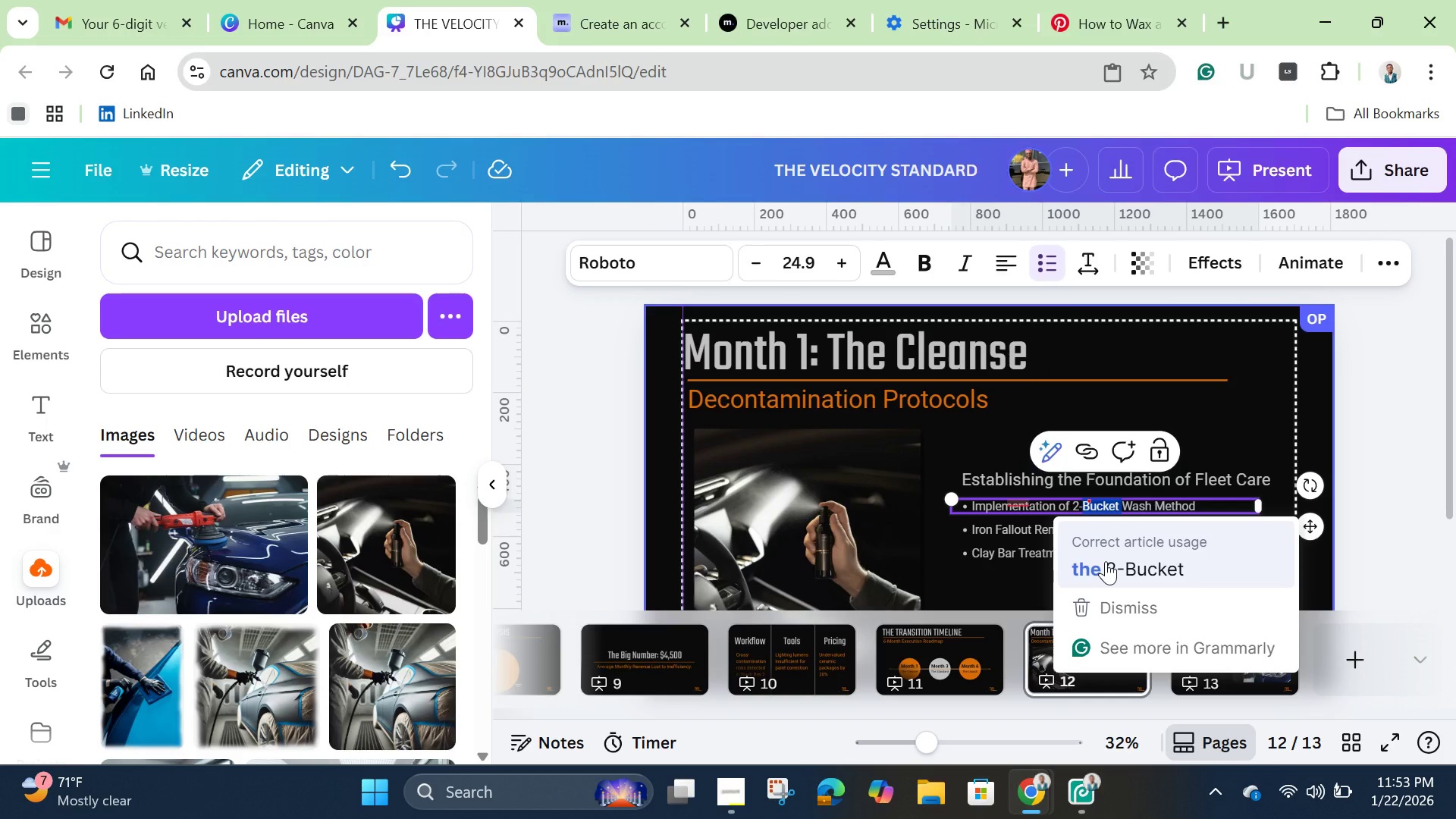 
wait(7.19)
 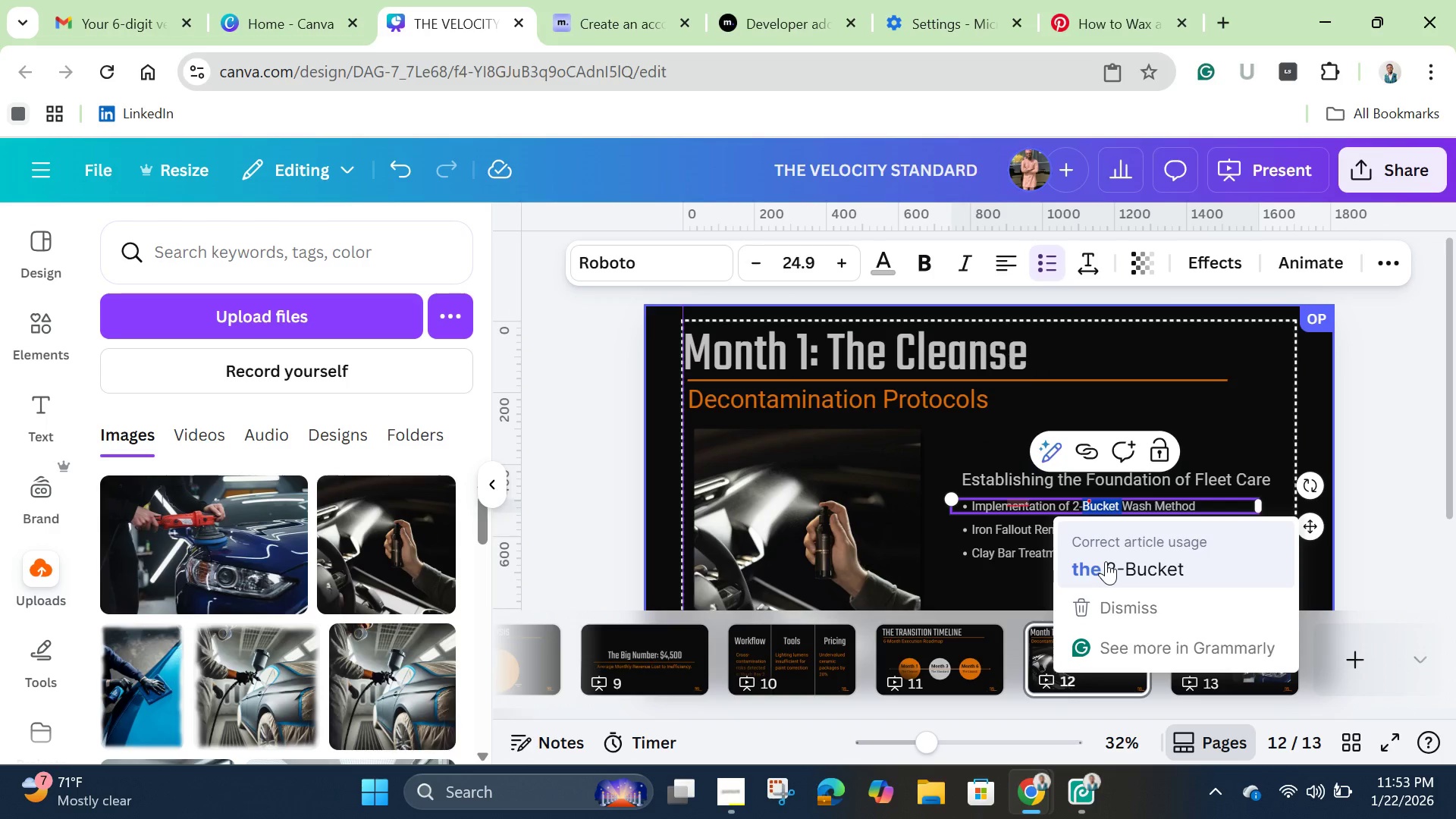 
left_click([1172, 511])
 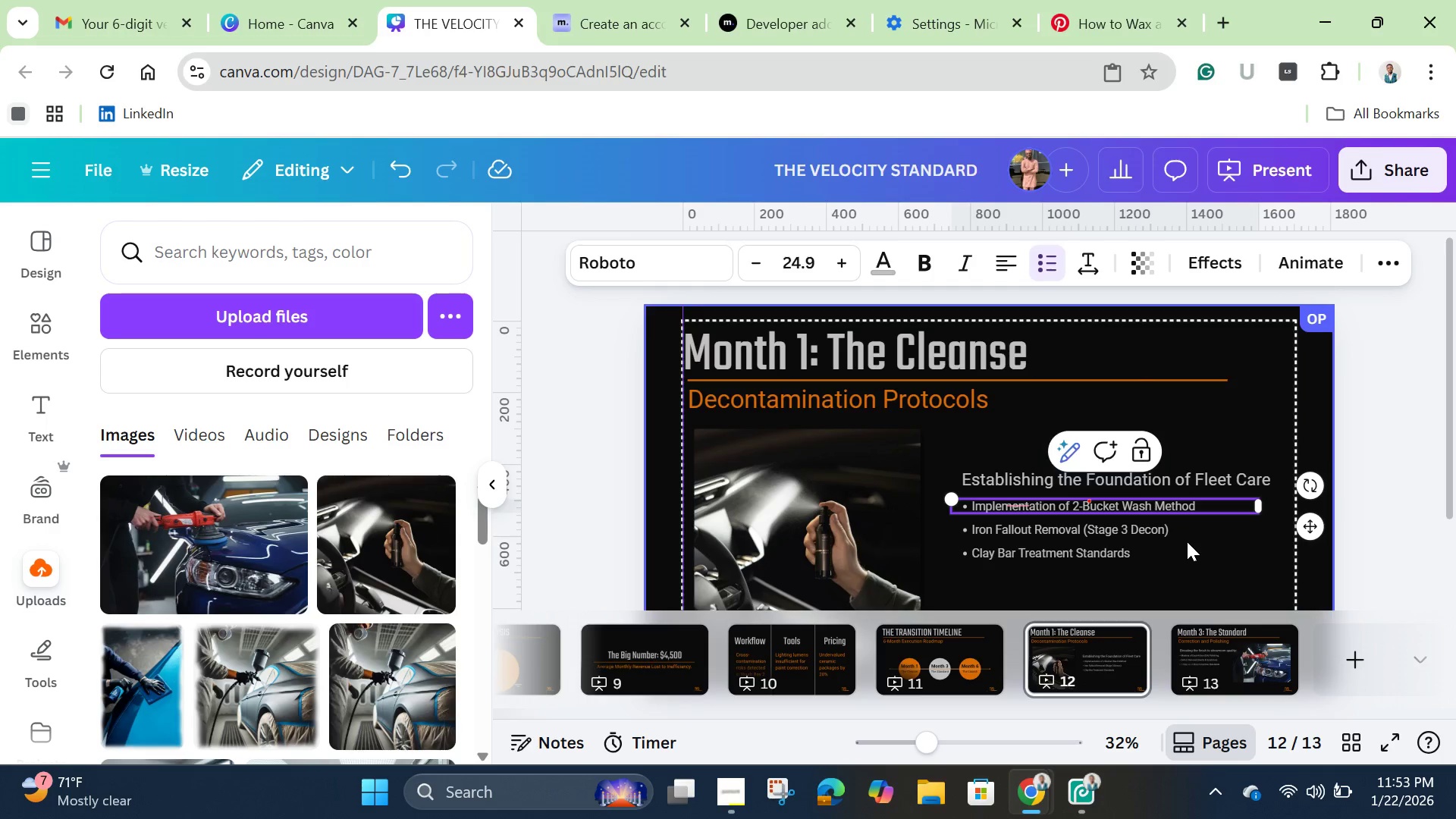 
left_click([1187, 541])
 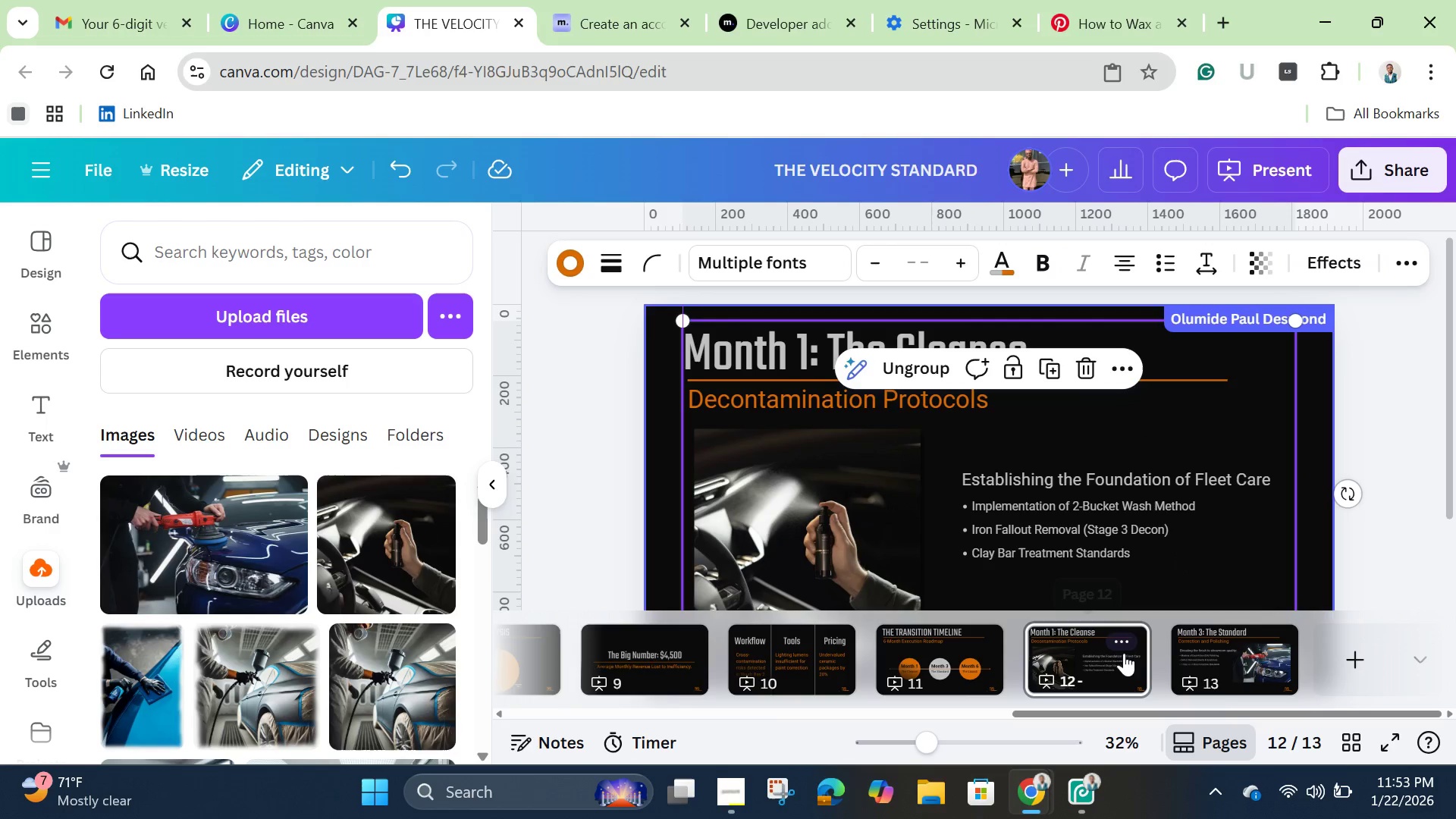 
left_click([1232, 662])
 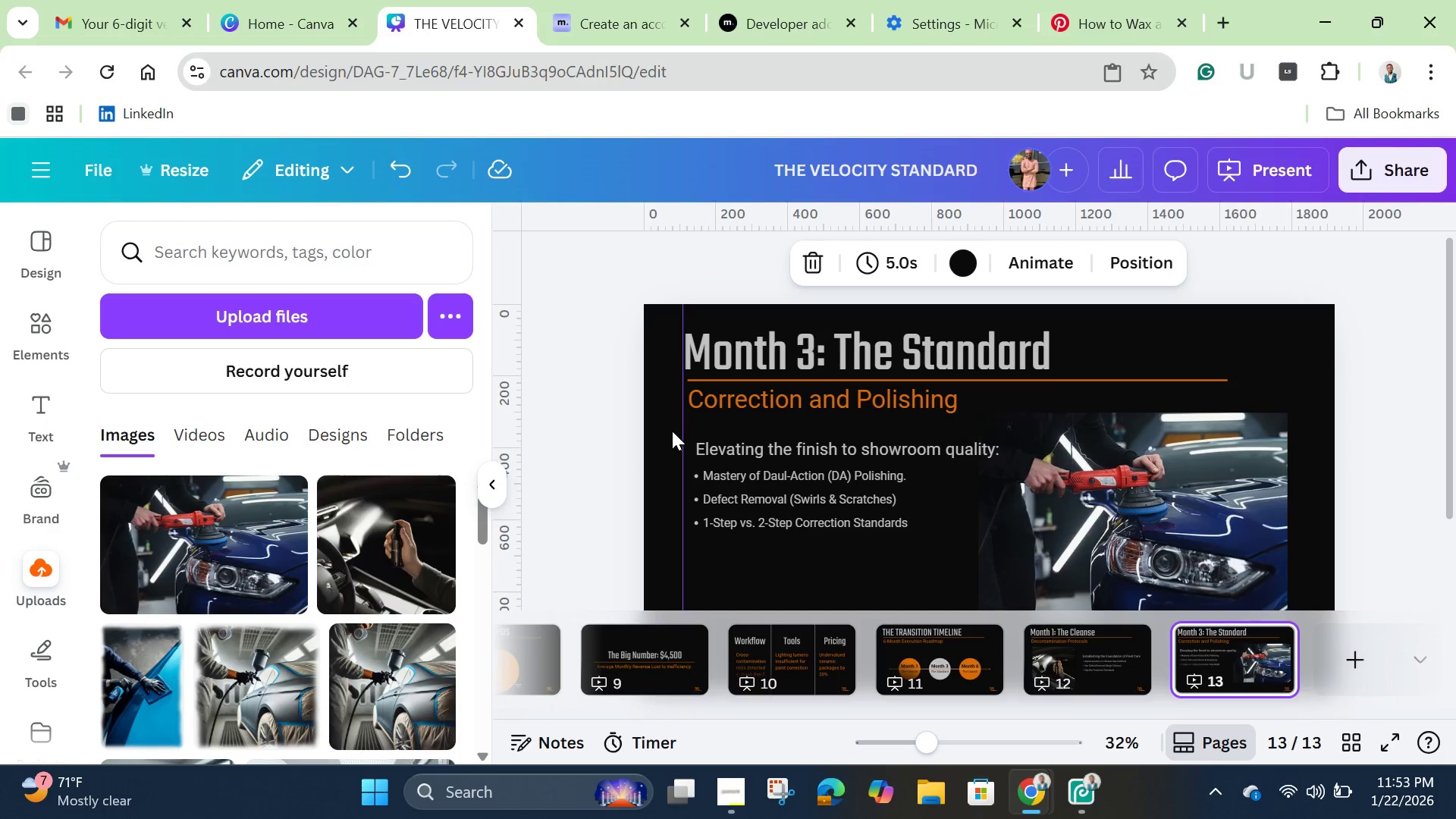 
left_click([667, 426])
 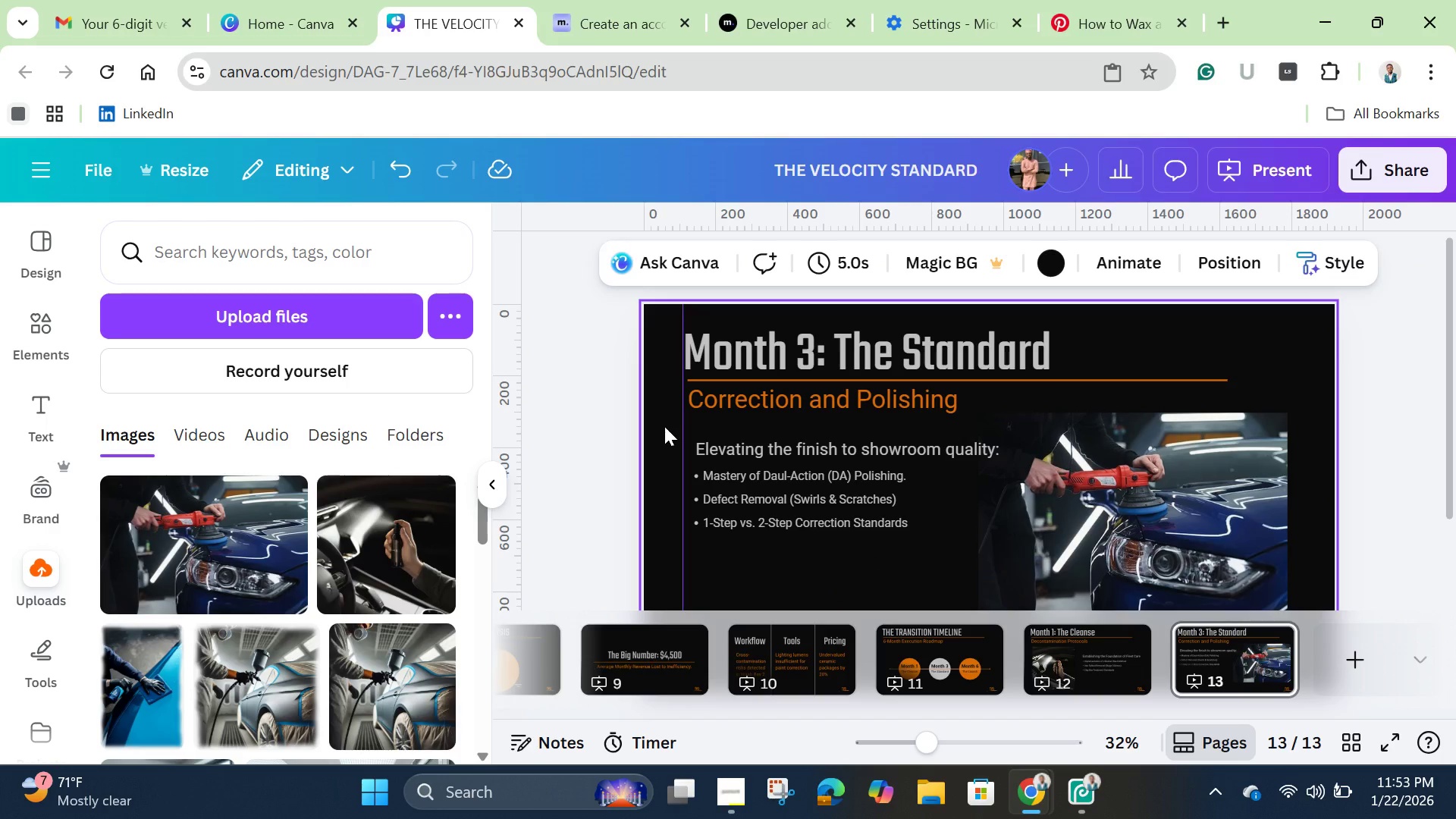 
scroll: coordinate [664, 426], scroll_direction: down, amount: 2.0
 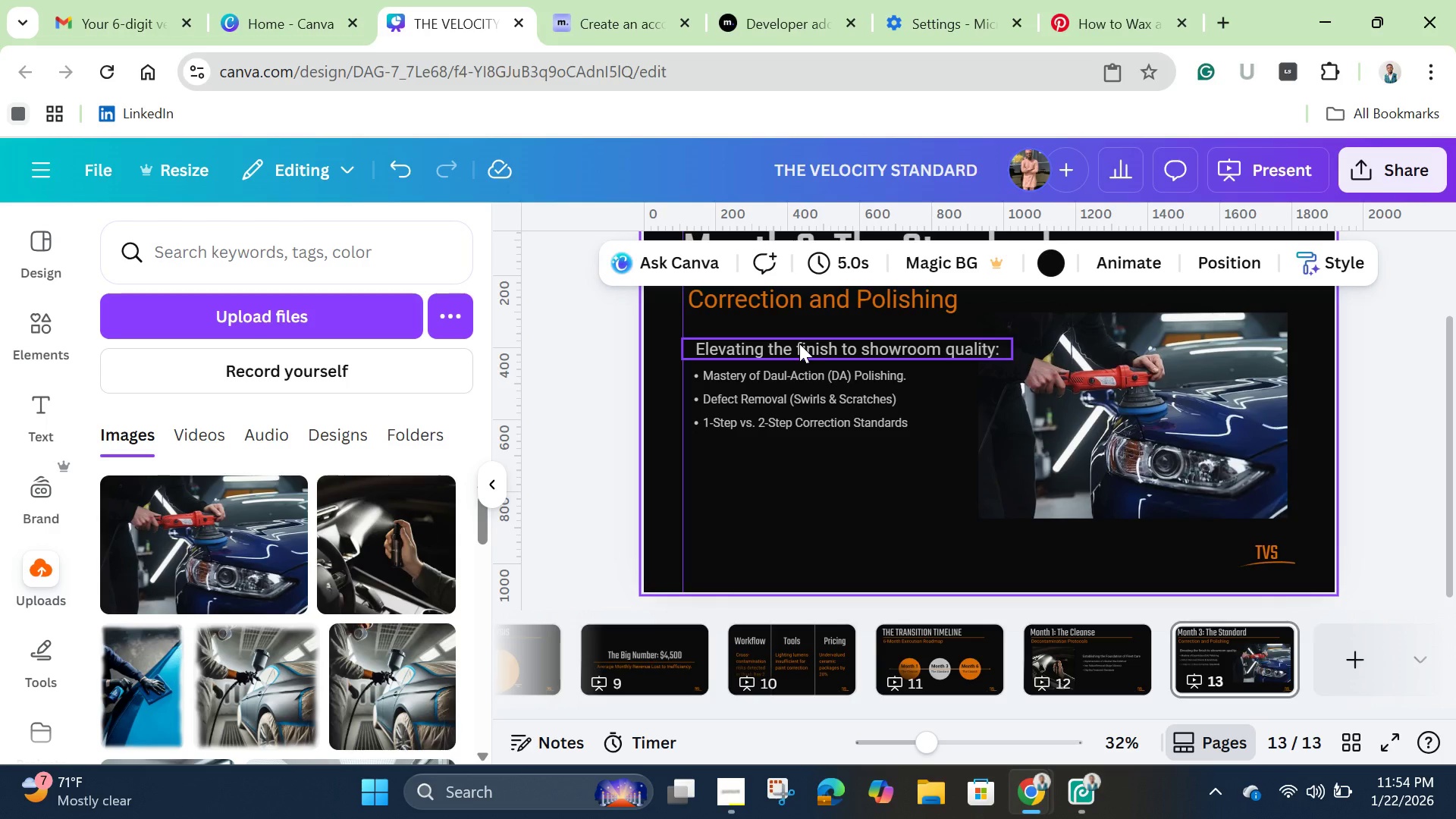 
wait(43.1)
 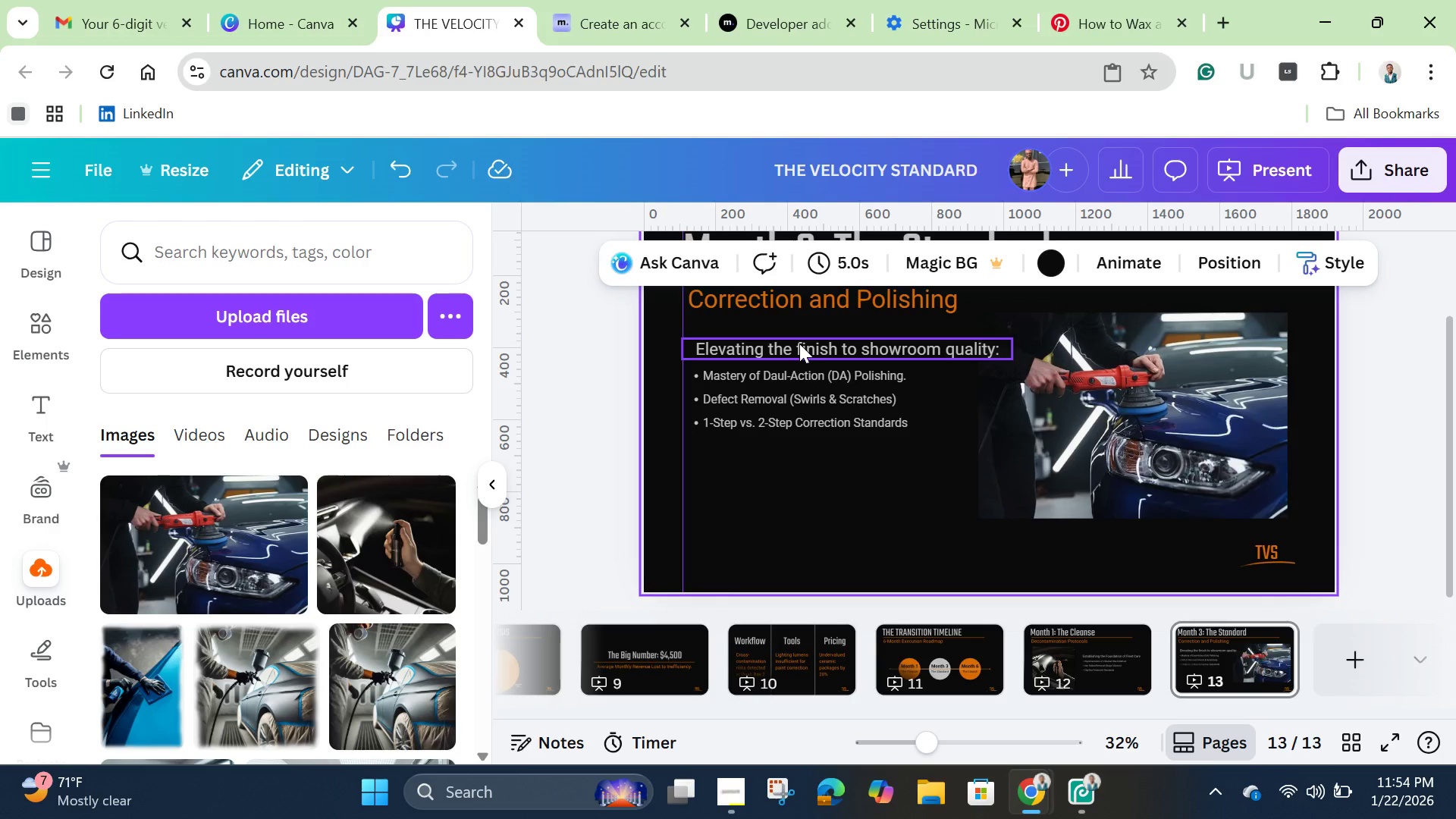 
left_click([846, 340])
 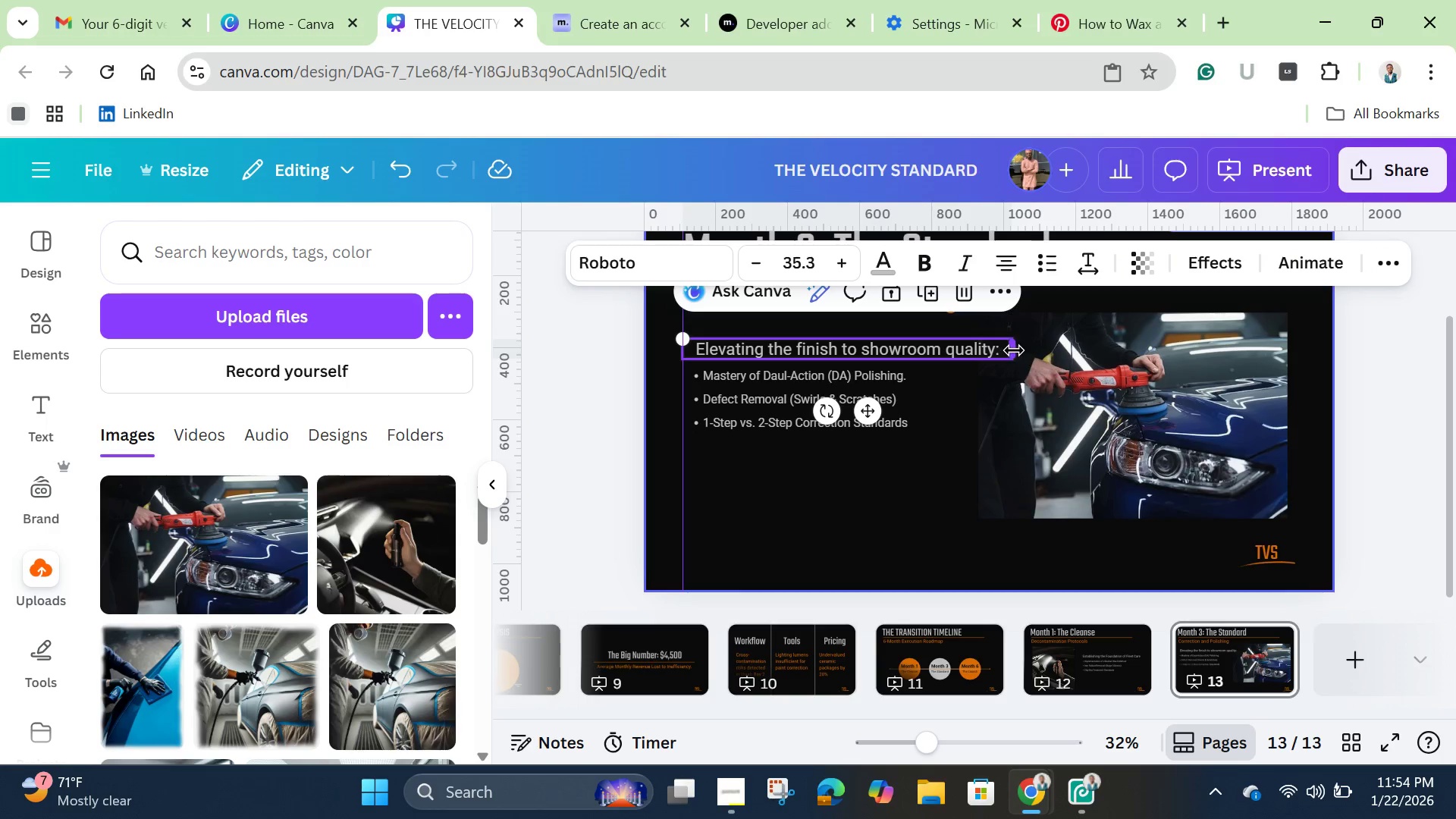 
left_click_drag(start_coordinate=[1014, 350], to_coordinate=[970, 353])
 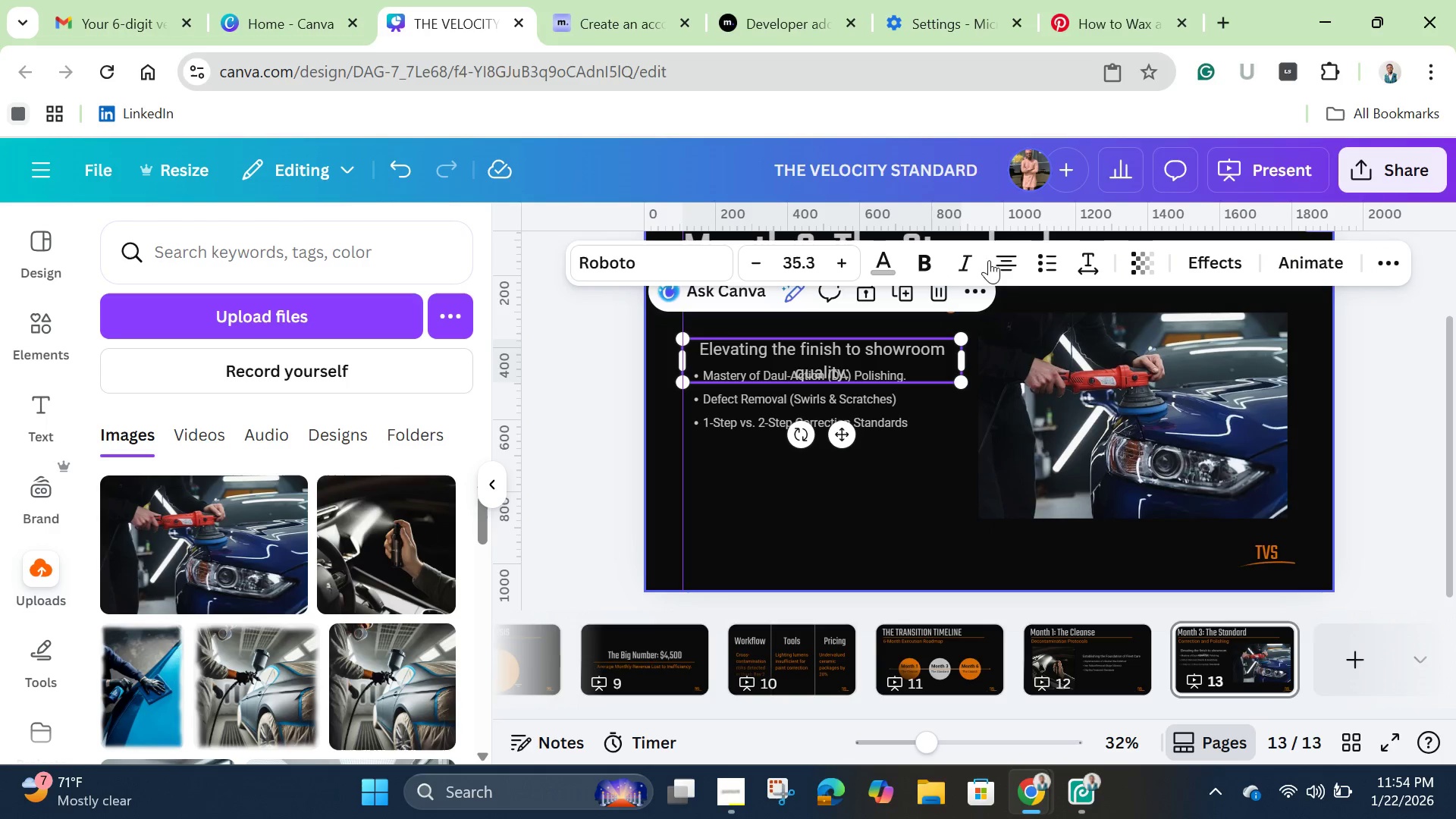 
left_click([1002, 259])
 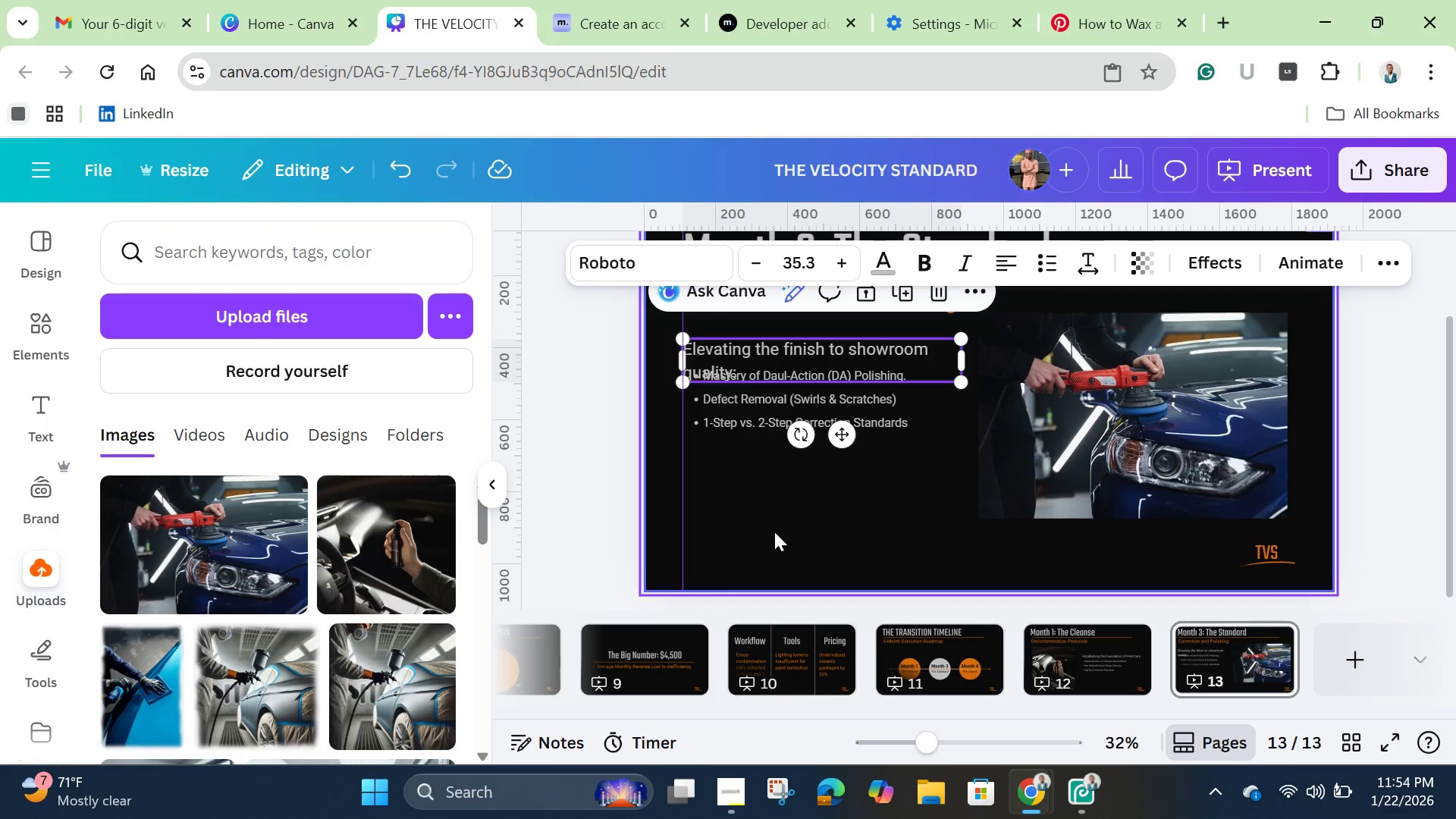 
left_click([756, 519])
 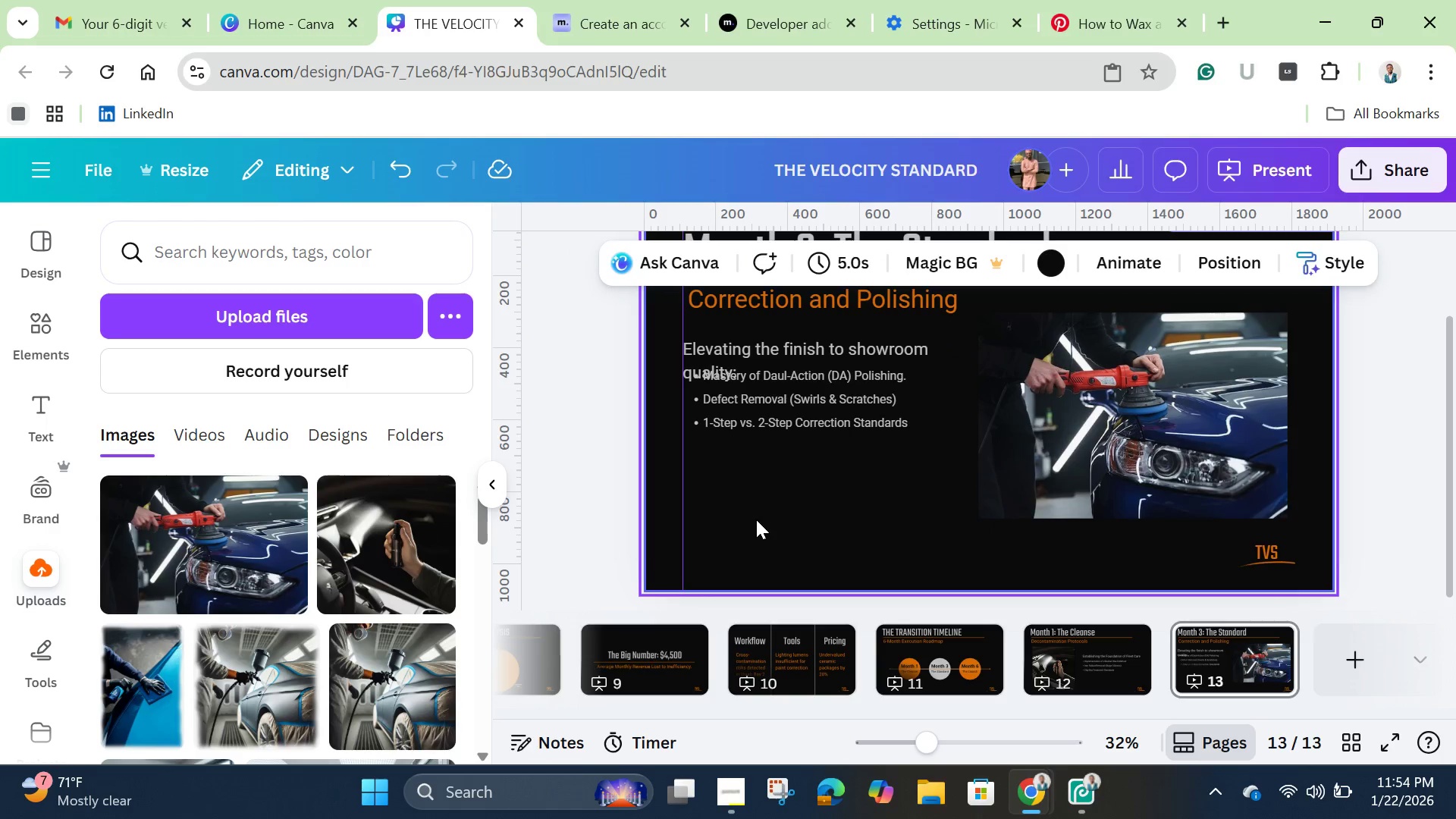 
left_click_drag(start_coordinate=[756, 519], to_coordinate=[767, 390])
 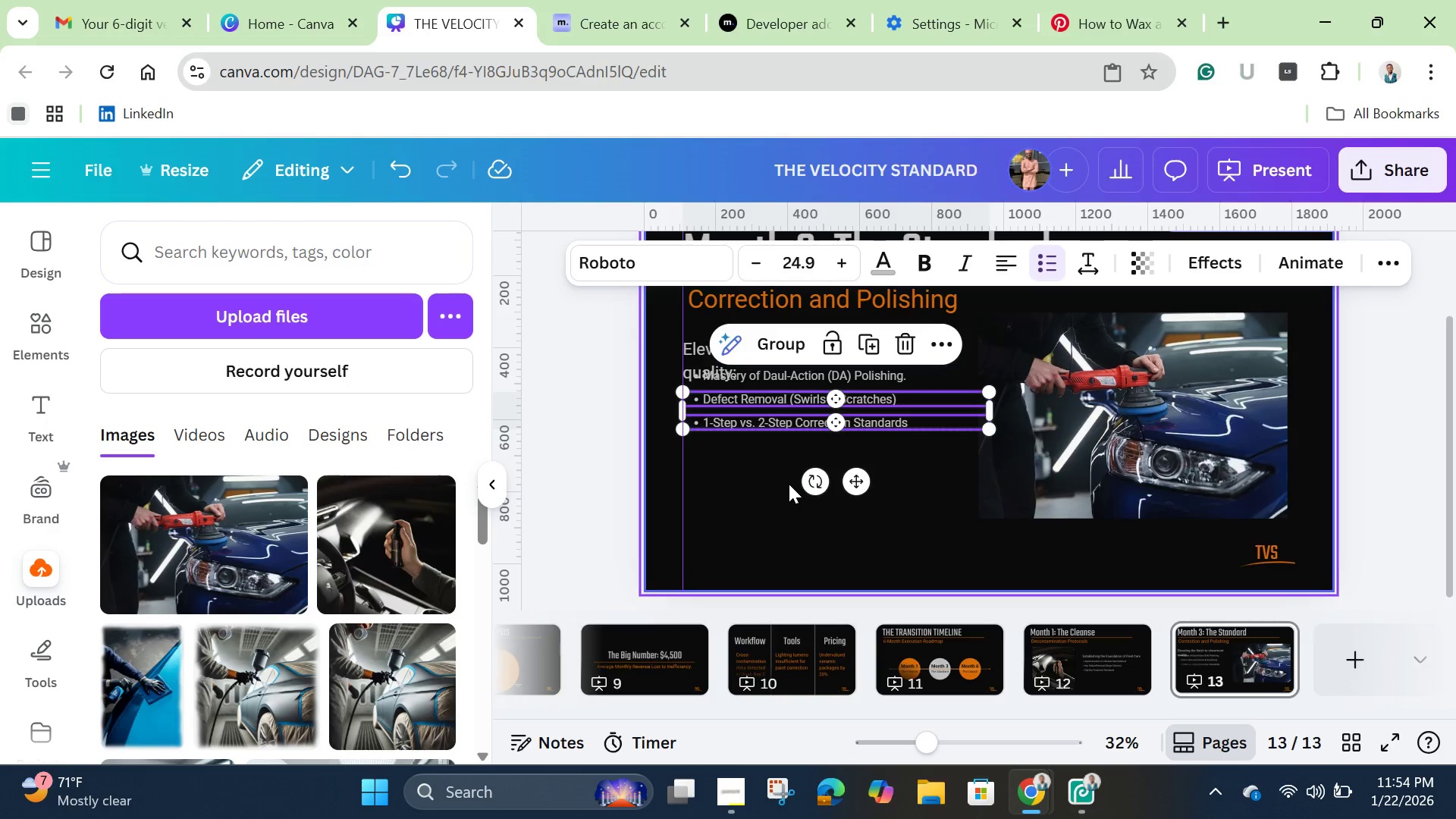 
left_click([789, 484])
 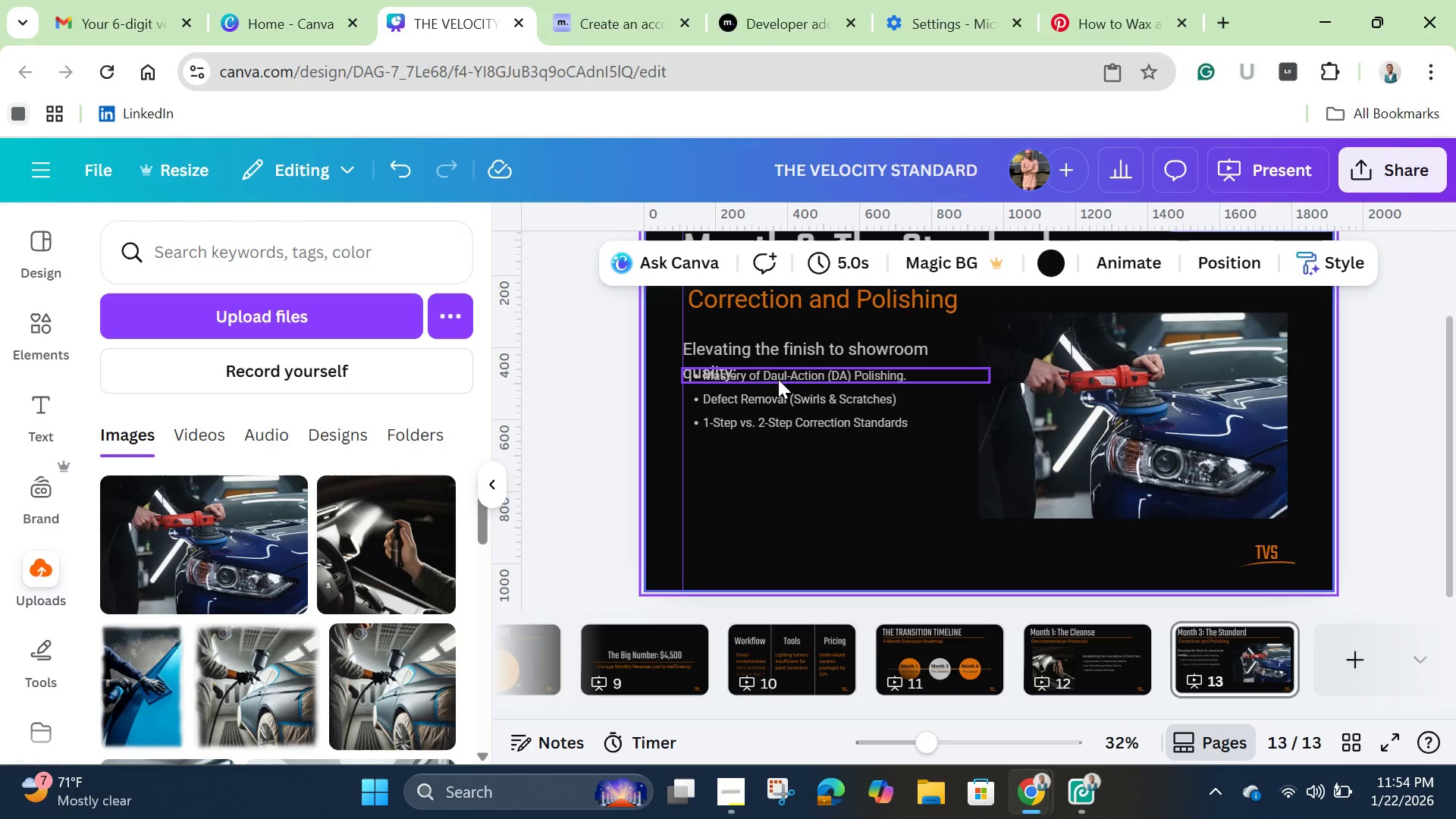 
left_click([821, 372])
 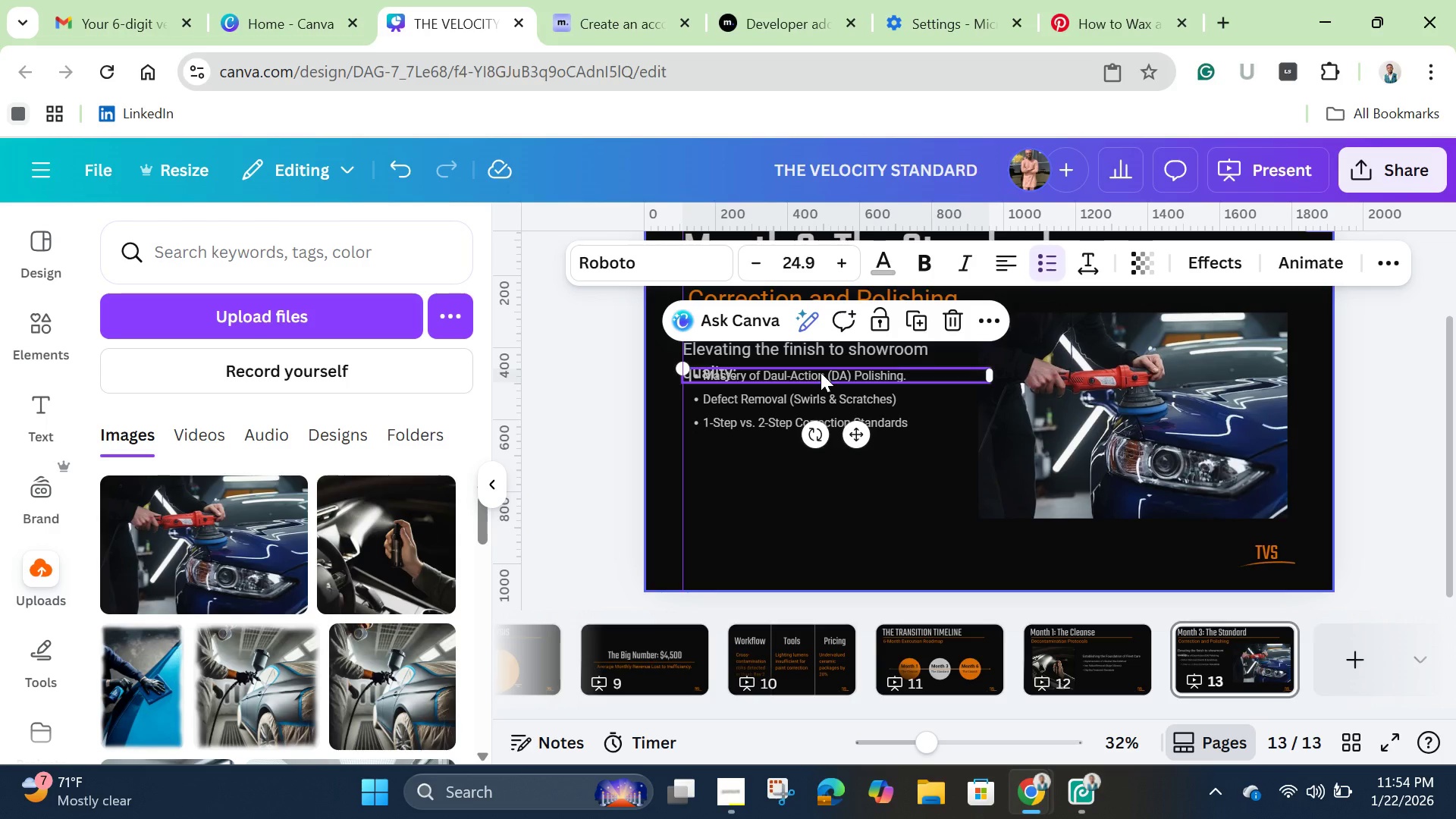 
wait(21.61)
 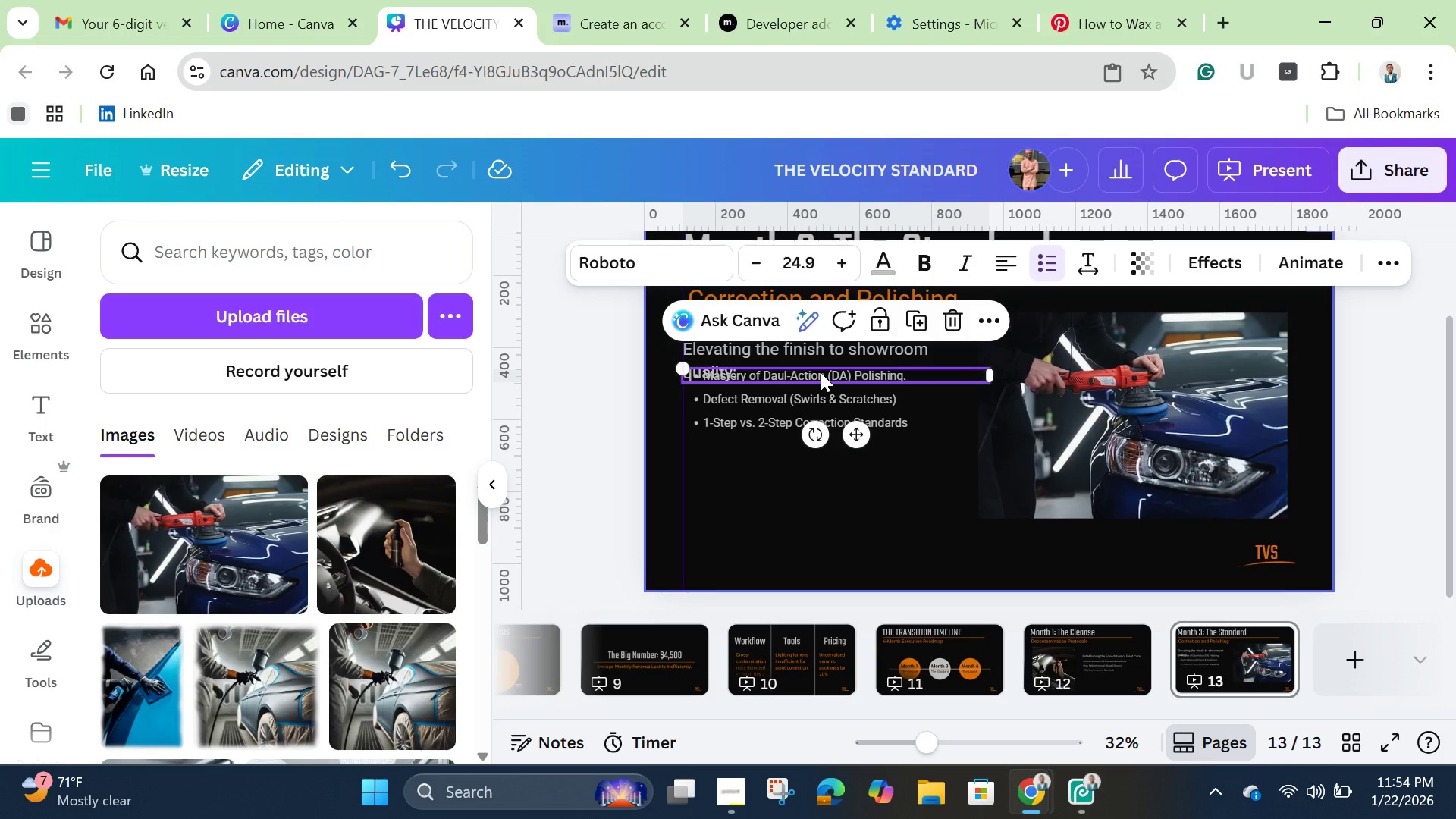 
hold_key(key=ShiftLeft, duration=1.53)
 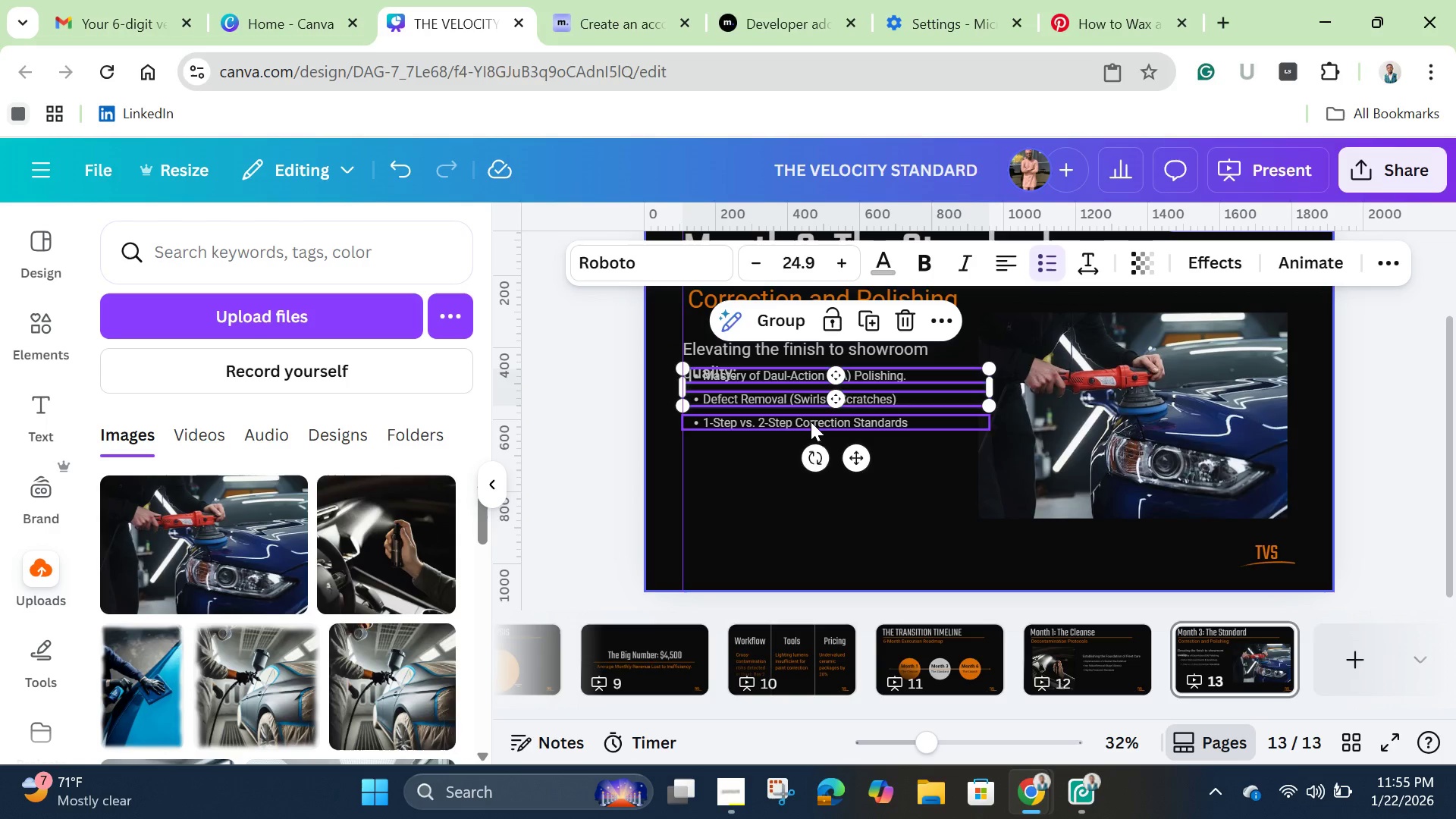 
hold_key(key=ShiftLeft, duration=1.27)
left_click([816, 400])
 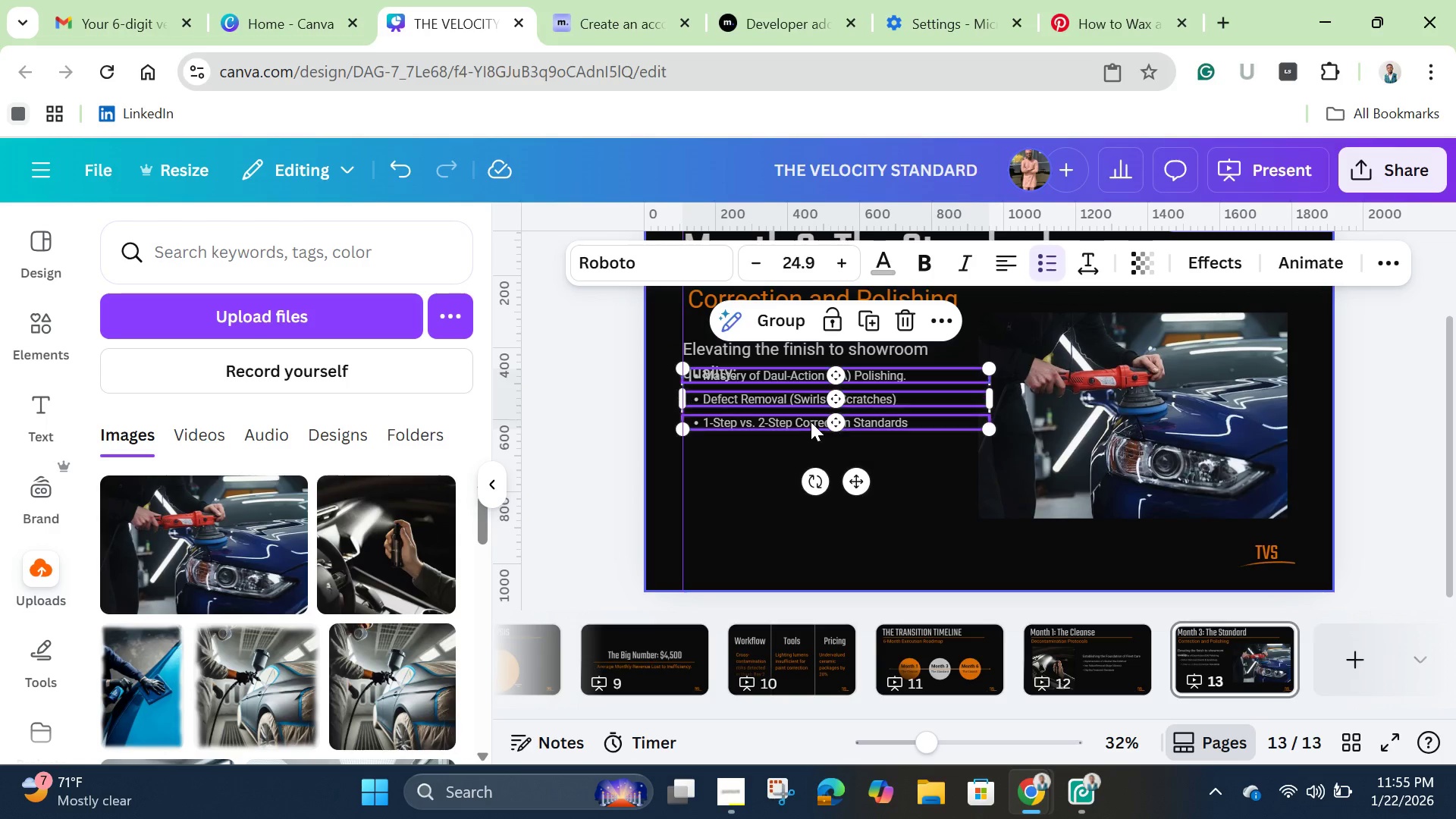 
left_click([811, 422])
 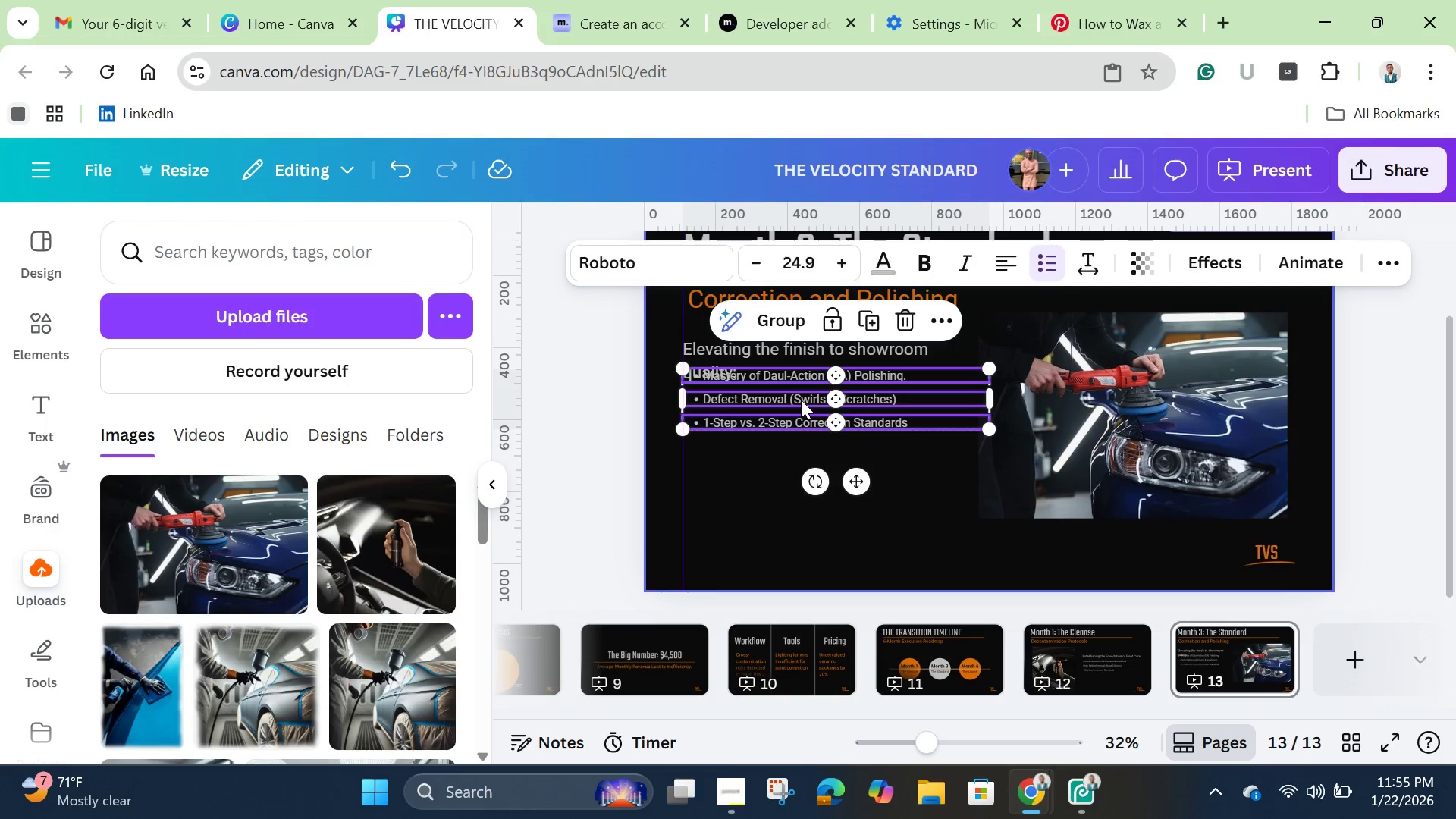 
left_click_drag(start_coordinate=[801, 400], to_coordinate=[802, 426])
 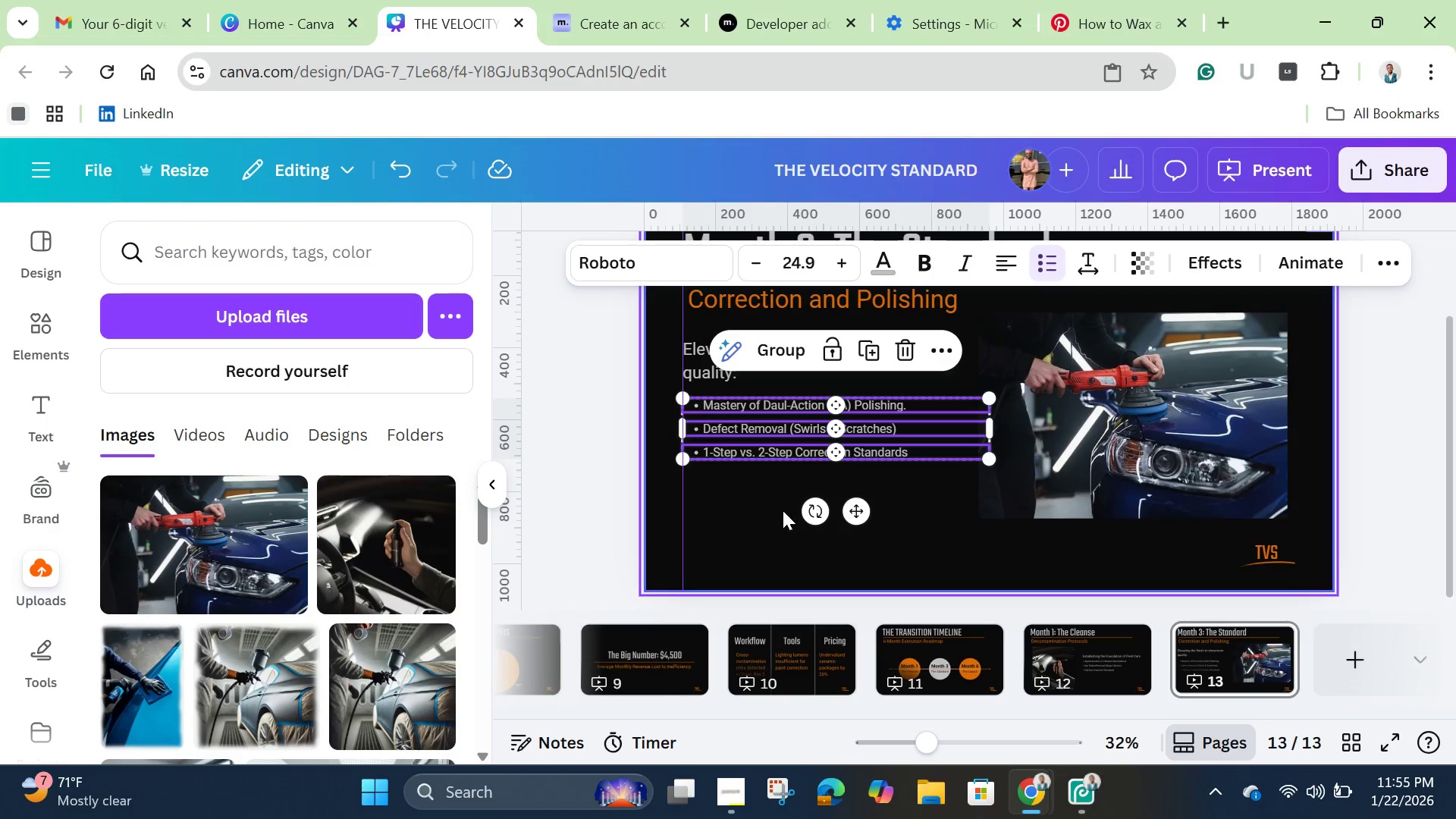 
left_click([783, 510])
 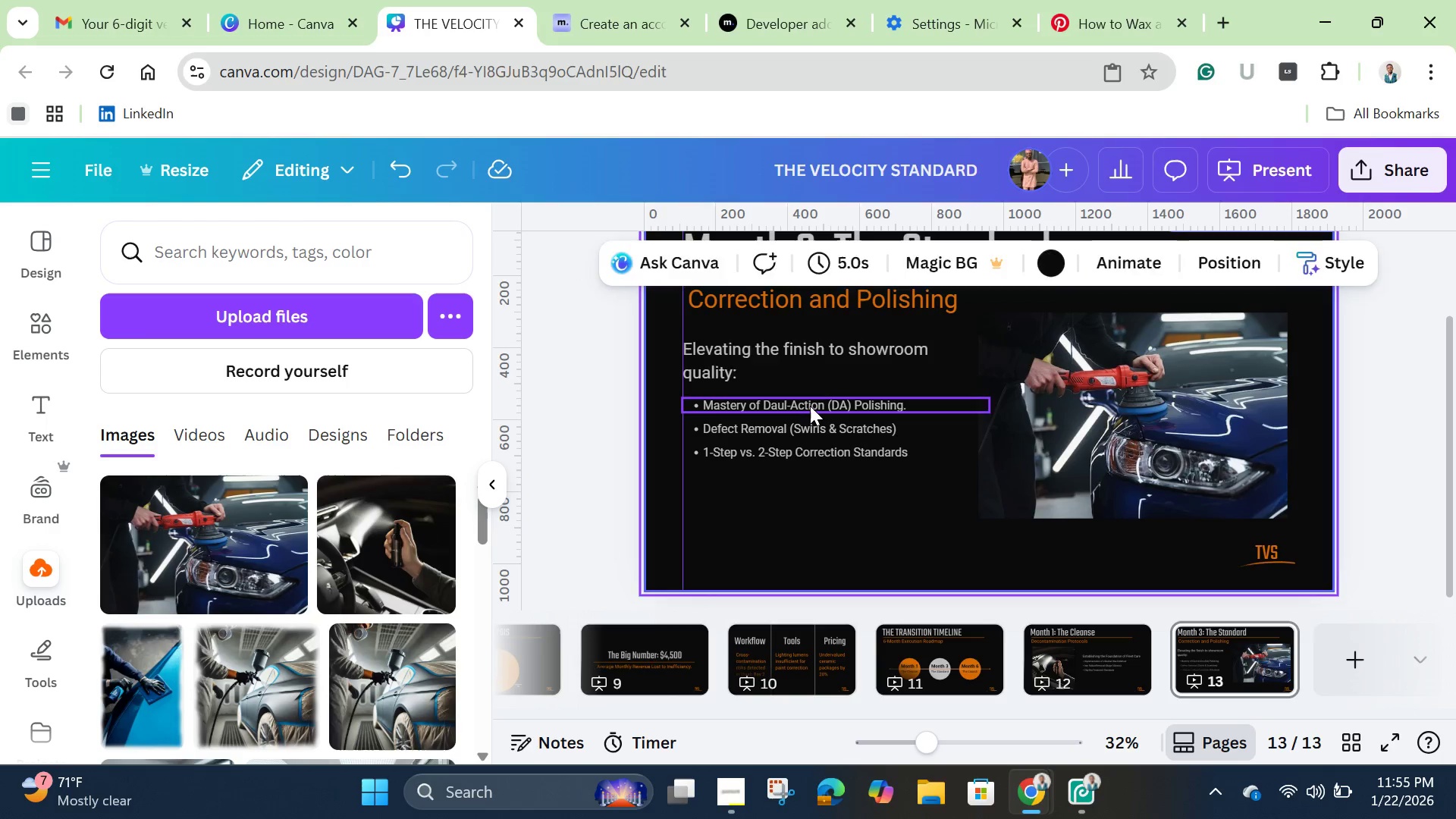 
double_click([810, 406])
 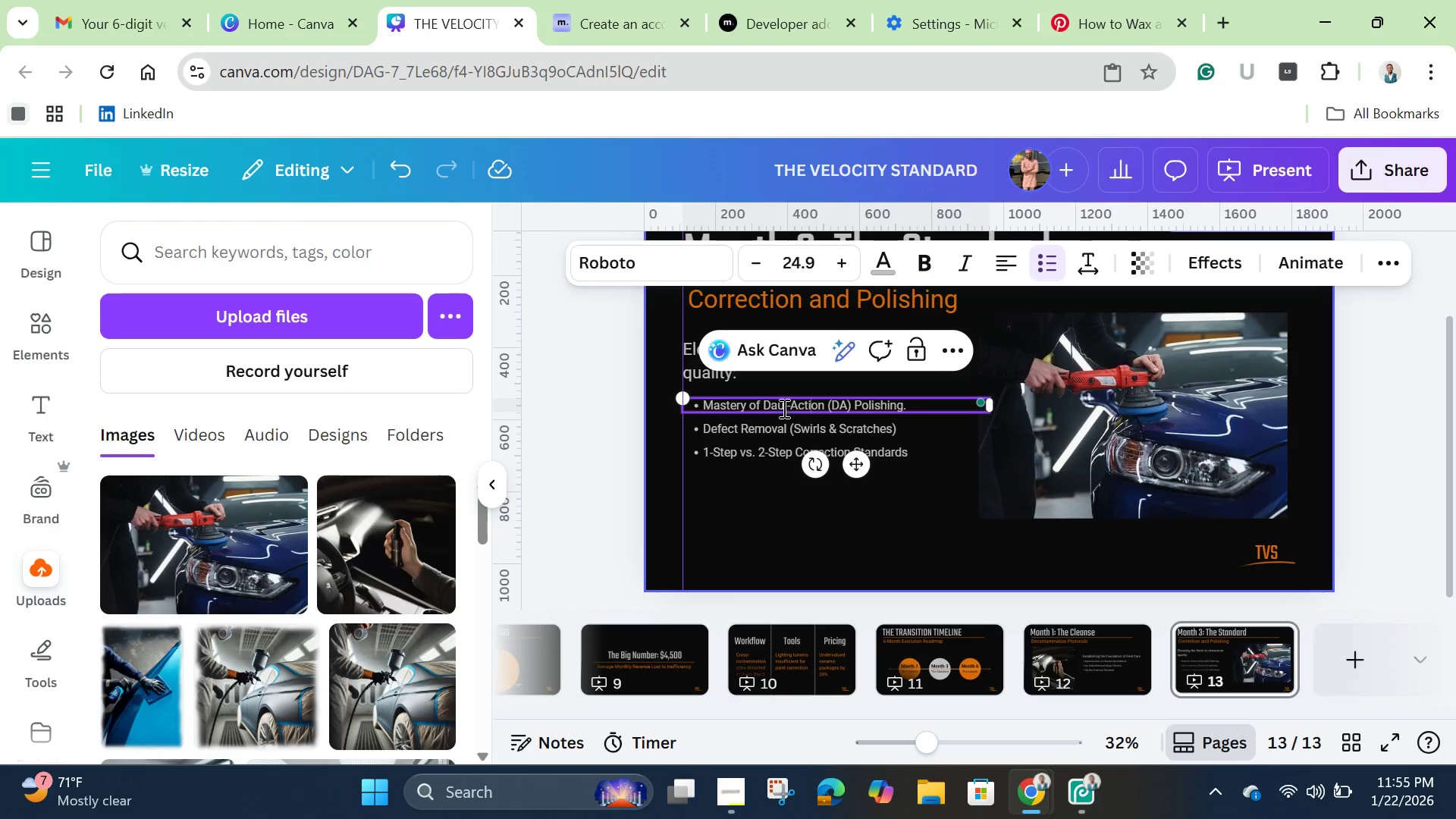 
left_click([783, 408])
 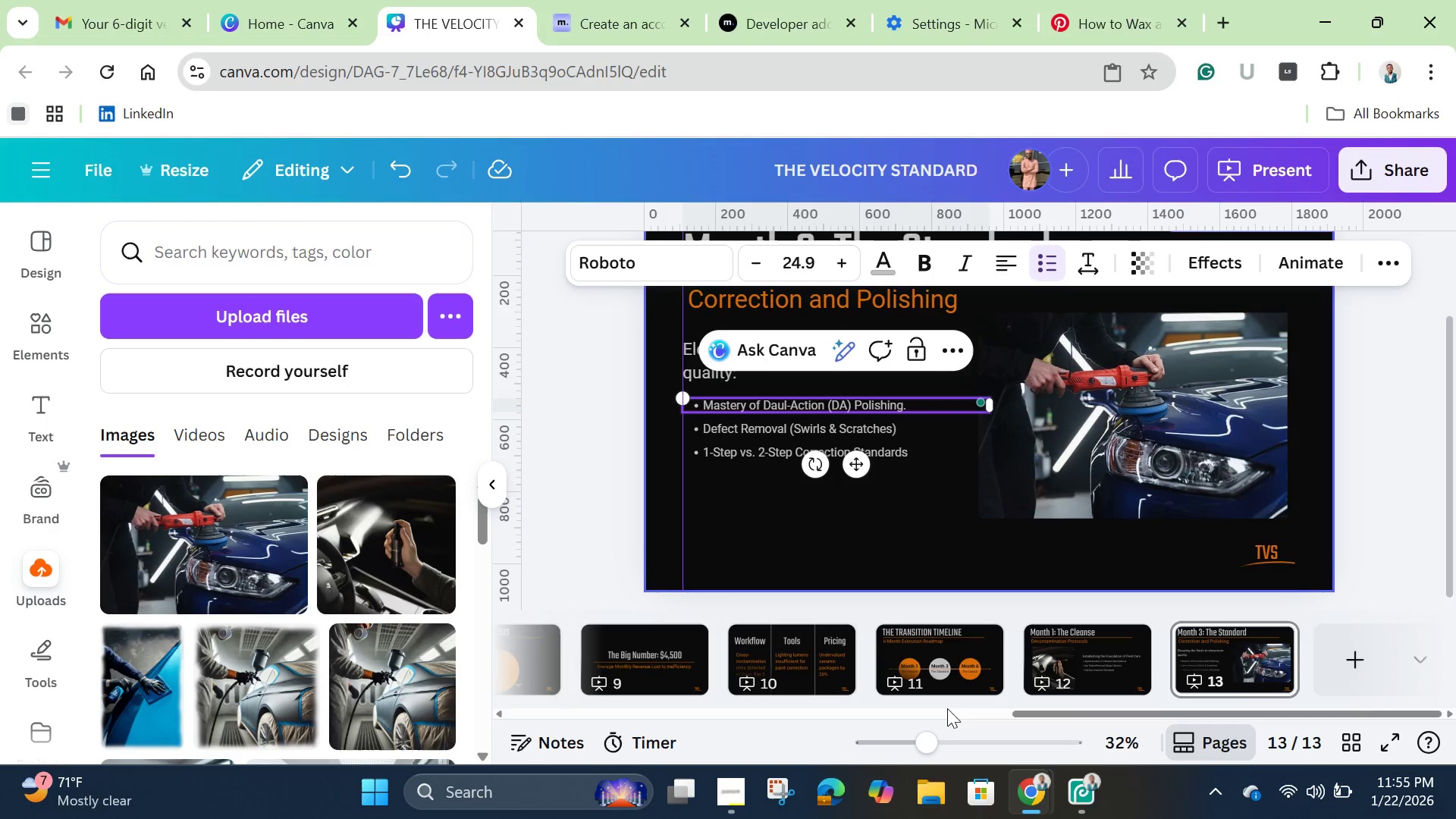 
left_click_drag(start_coordinate=[927, 742], to_coordinate=[950, 746])
 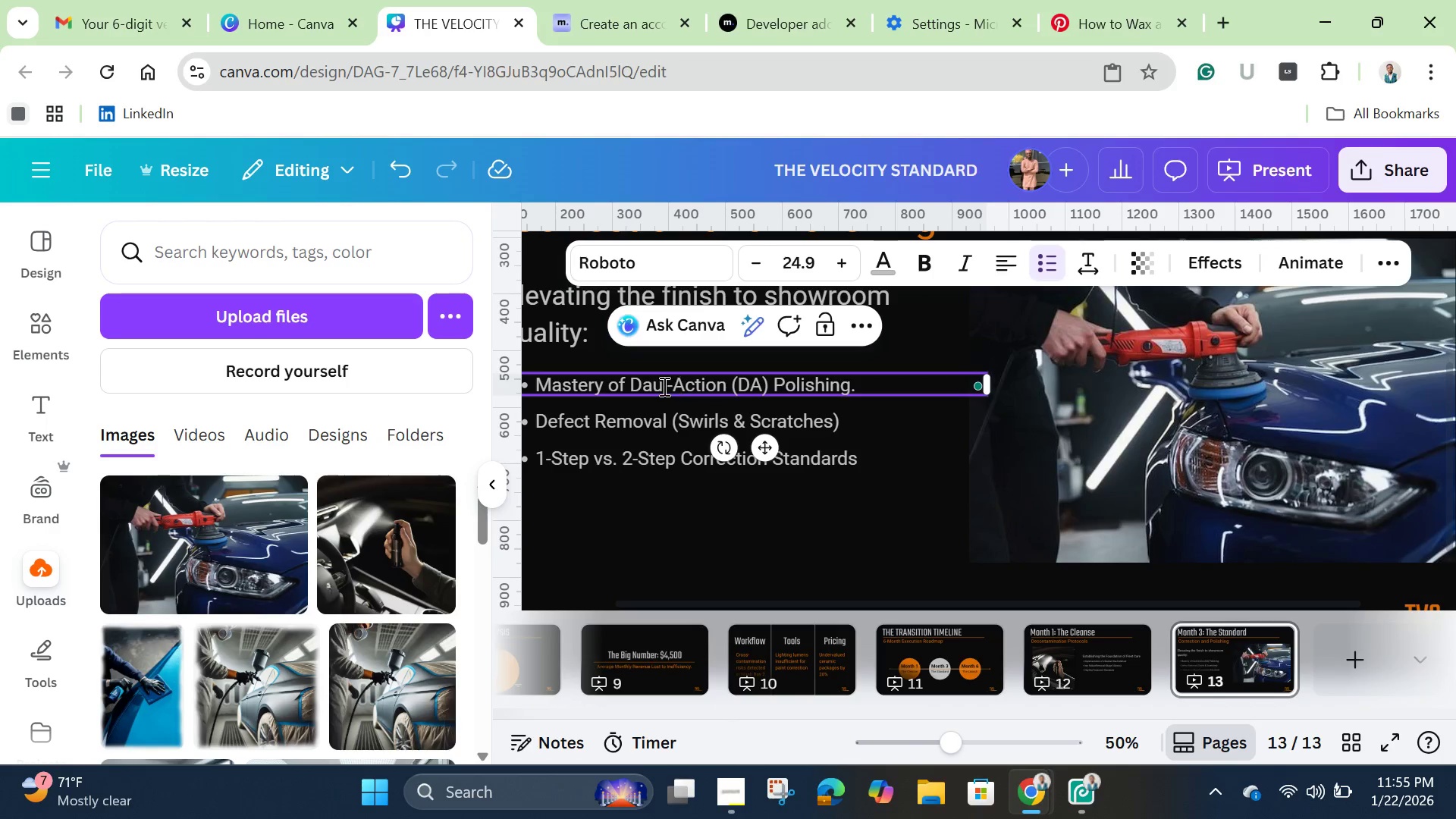 
left_click([663, 386])
 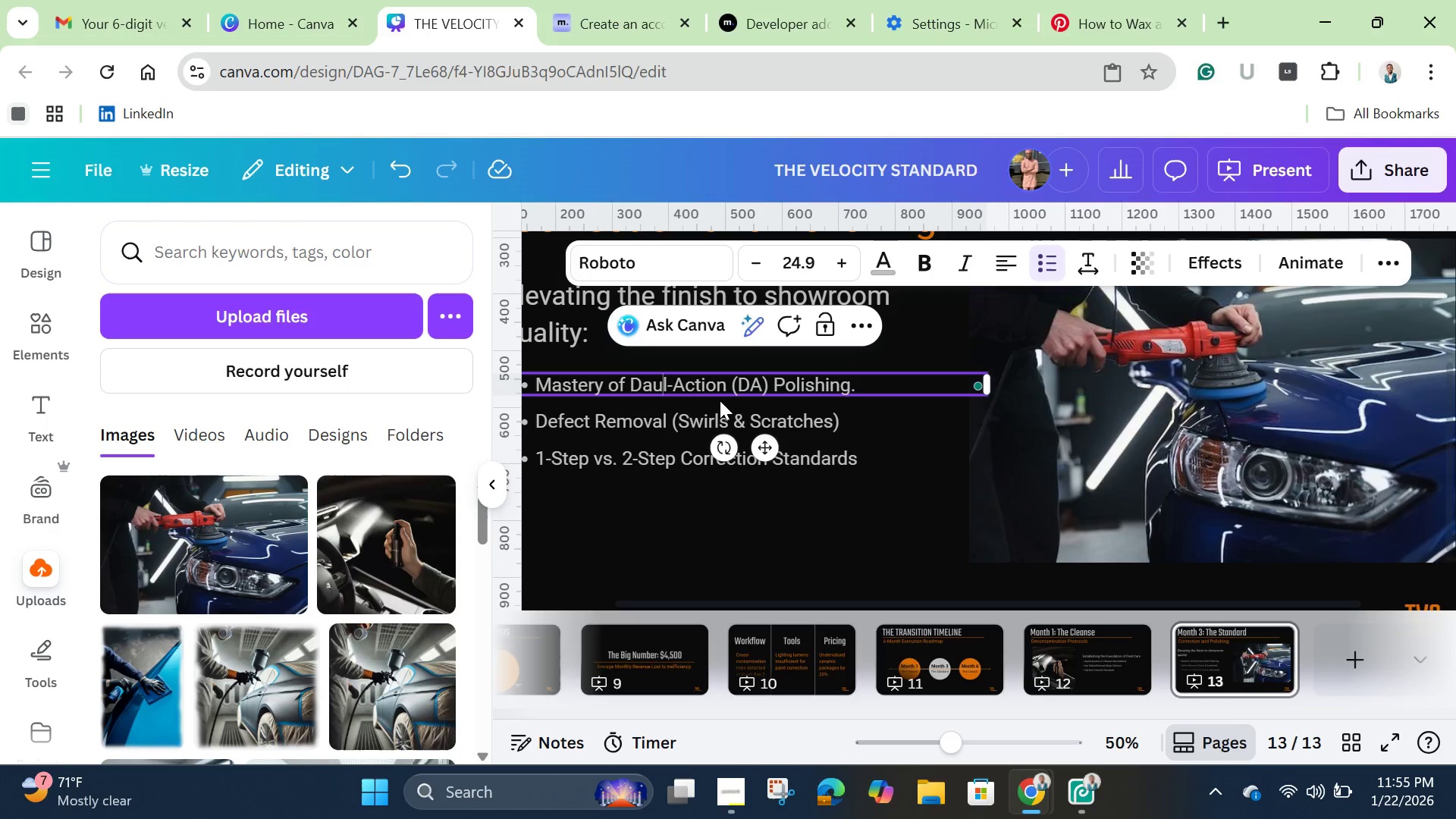 
key(Backspace)
key(Backspace)
type(ua)
 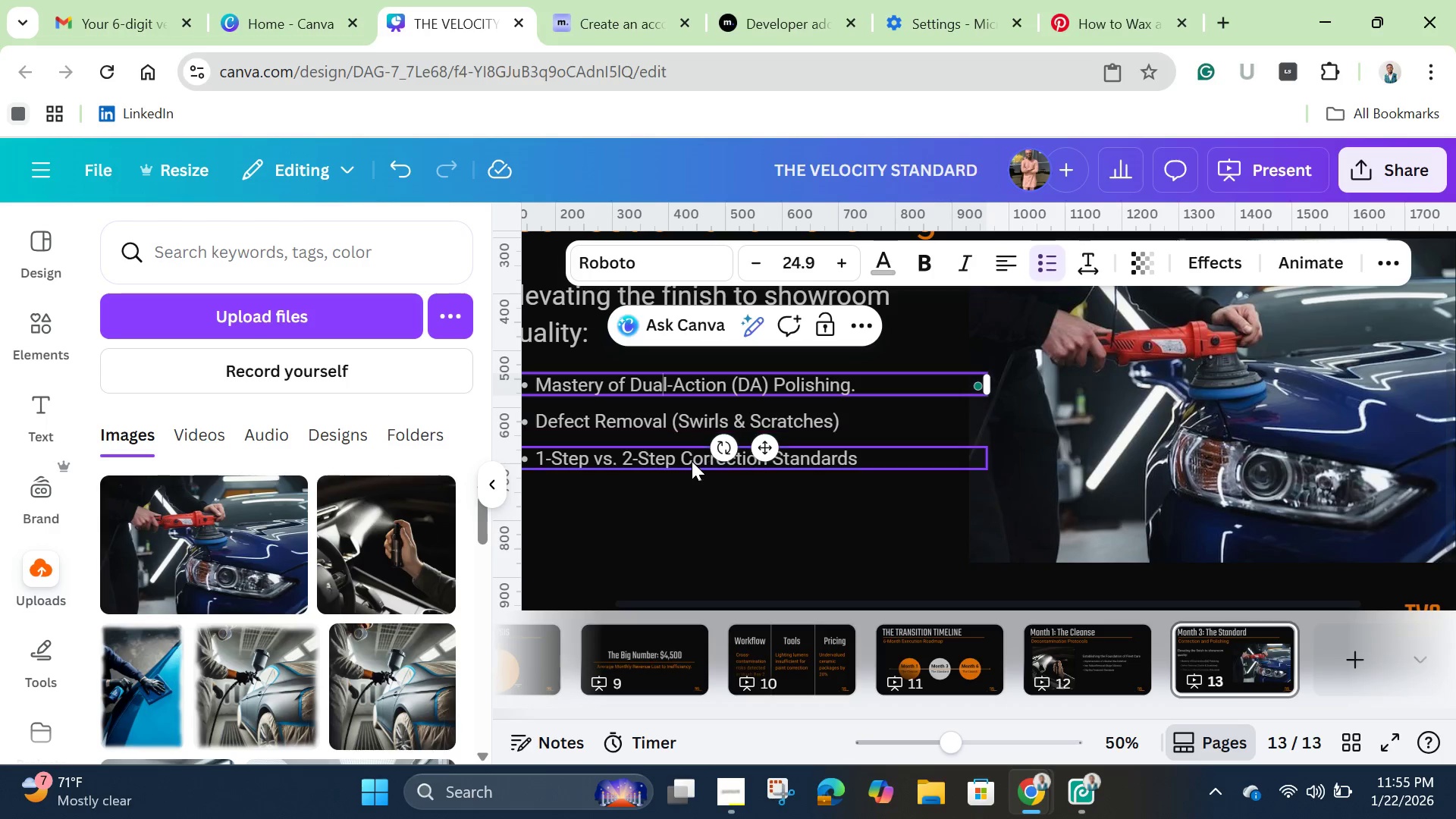 
left_click([679, 468])
 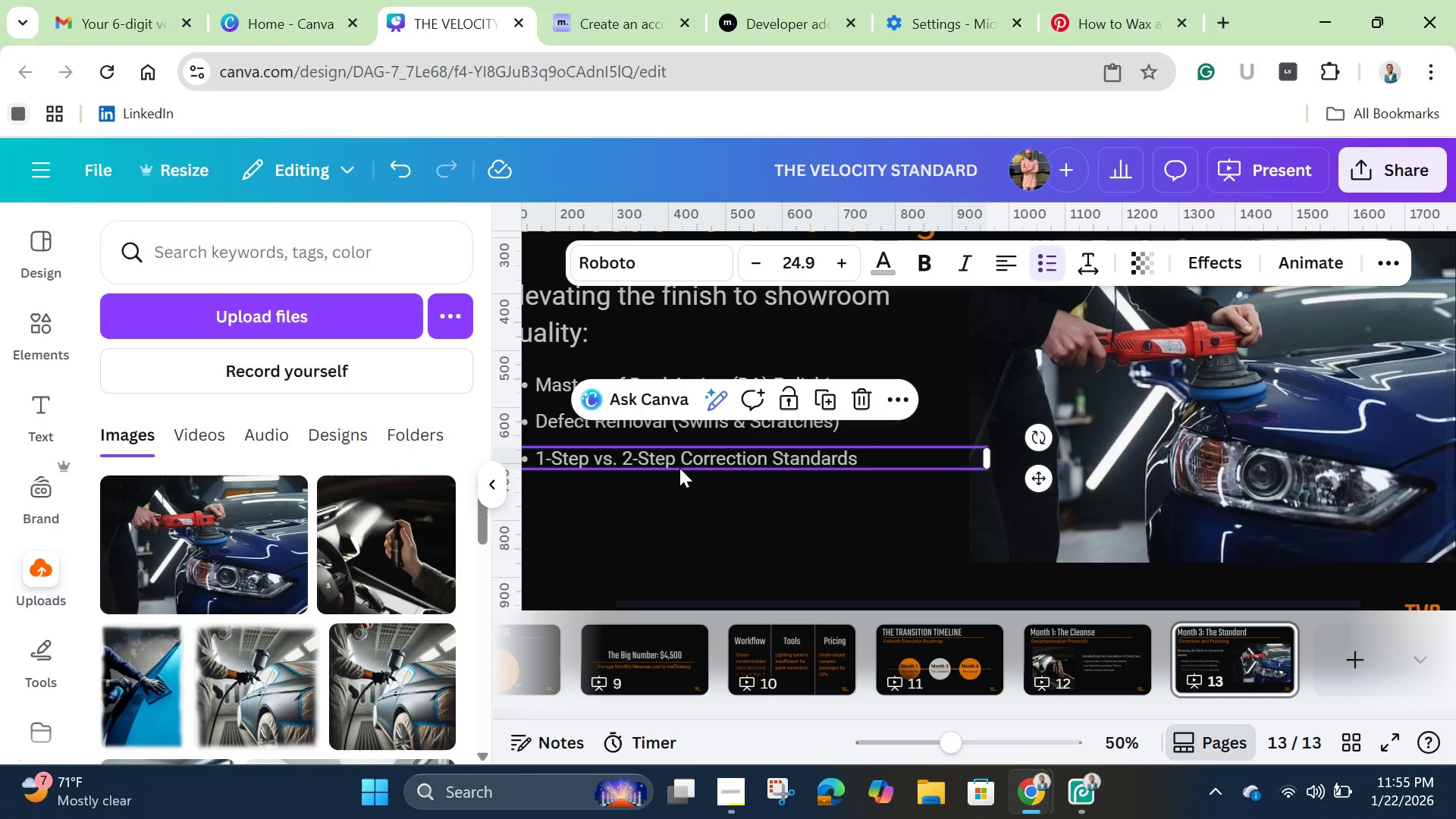 
wait(21.47)
 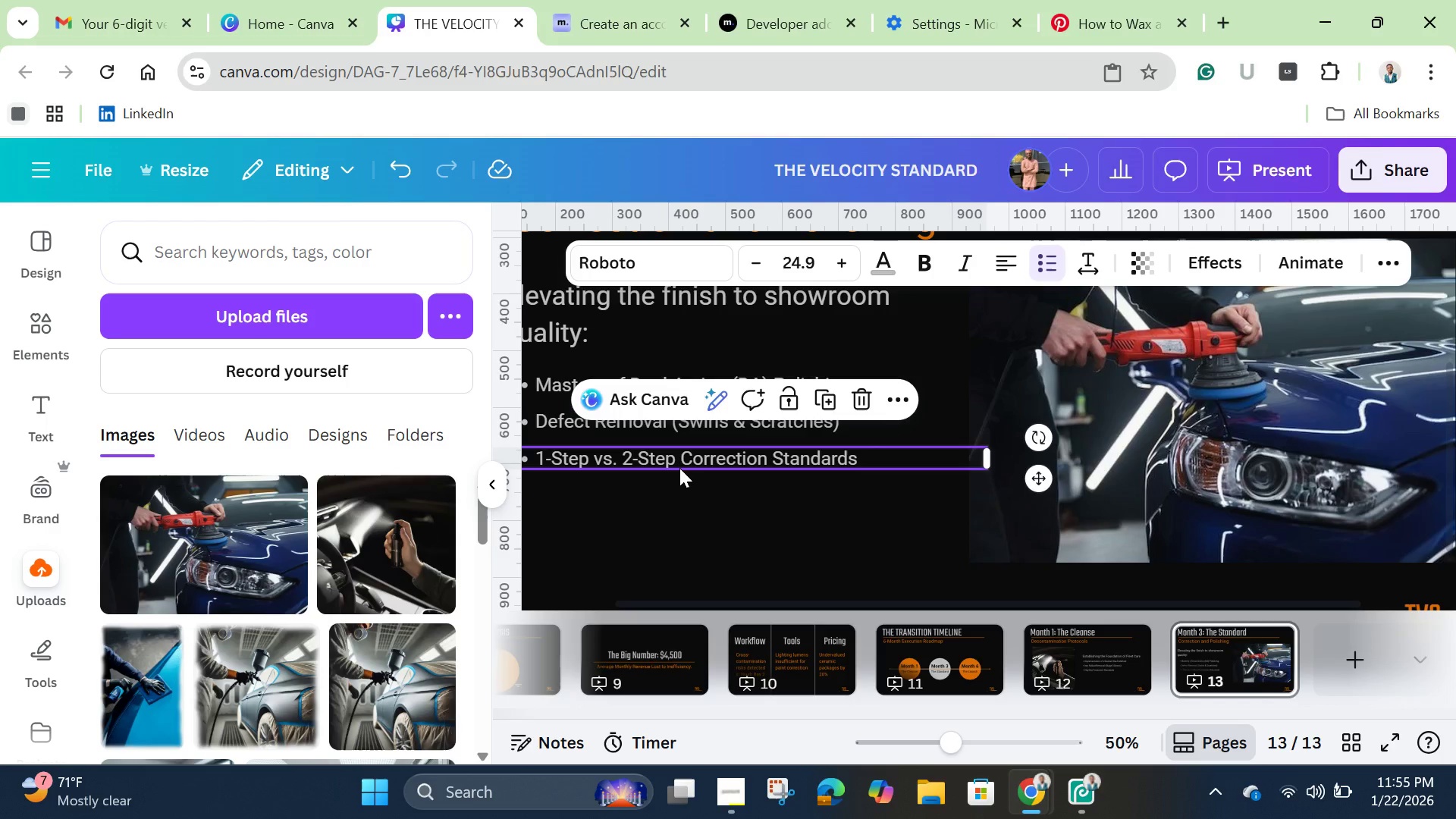 
left_click([563, 745])
 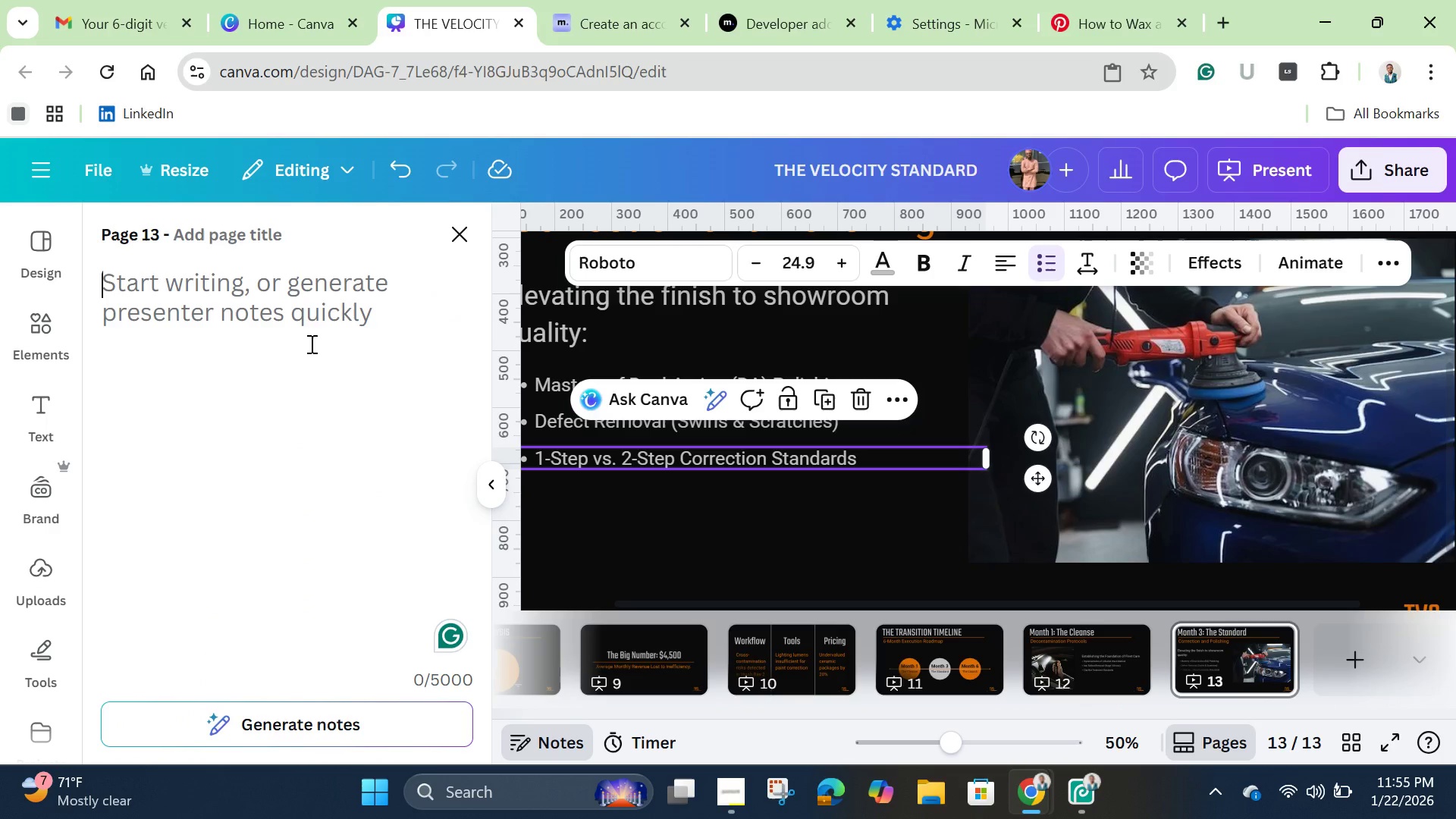 
type(Training staff on high )
key(Backspace)
type(=)
key(Backspace)
type(-end polishing. This is where we increase the hourly labor rate by 200)
 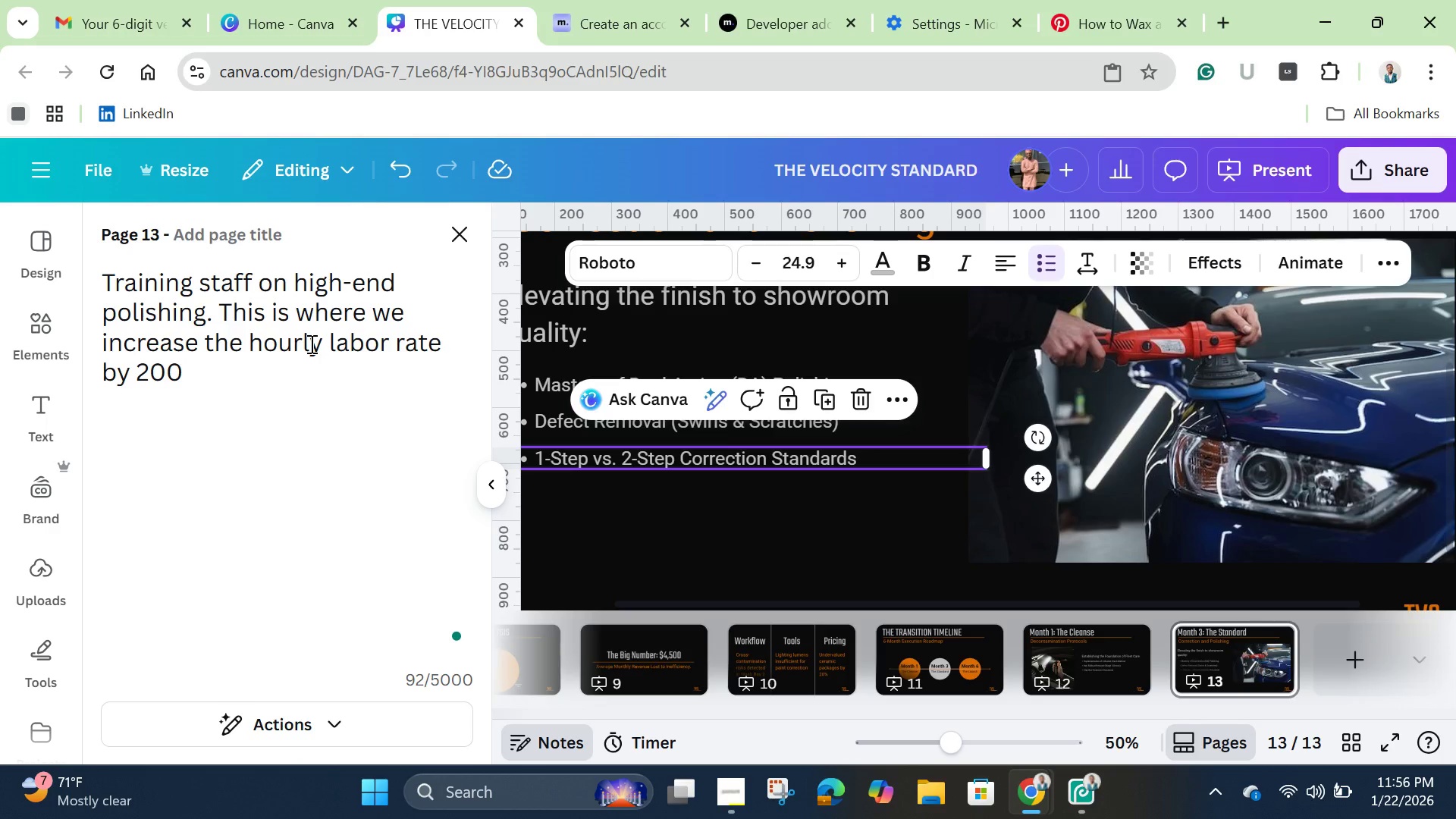 
hold_key(key=ShiftLeft, duration=1.51)
 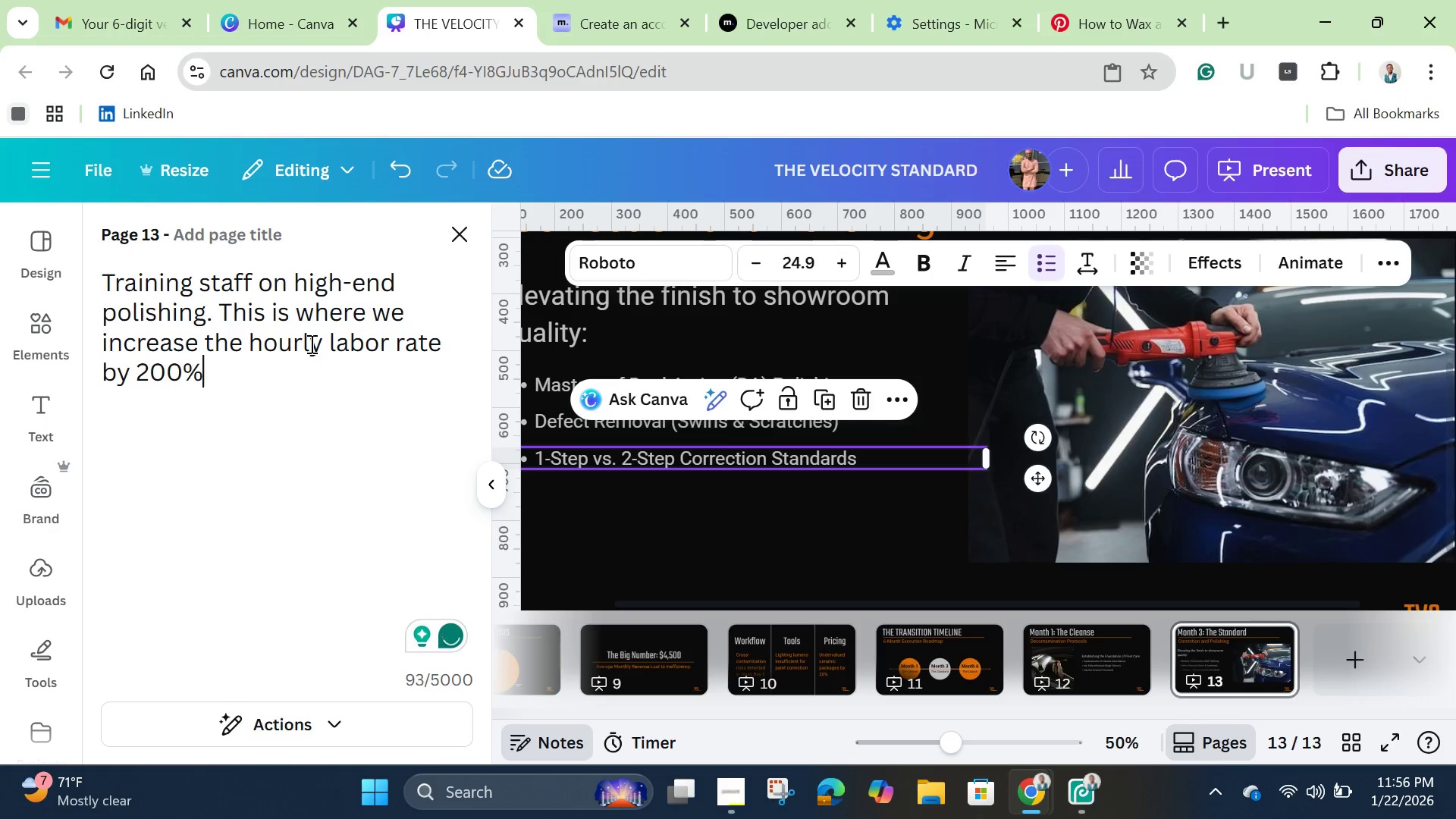 
hold_key(key=ShiftLeft, duration=0.84)
 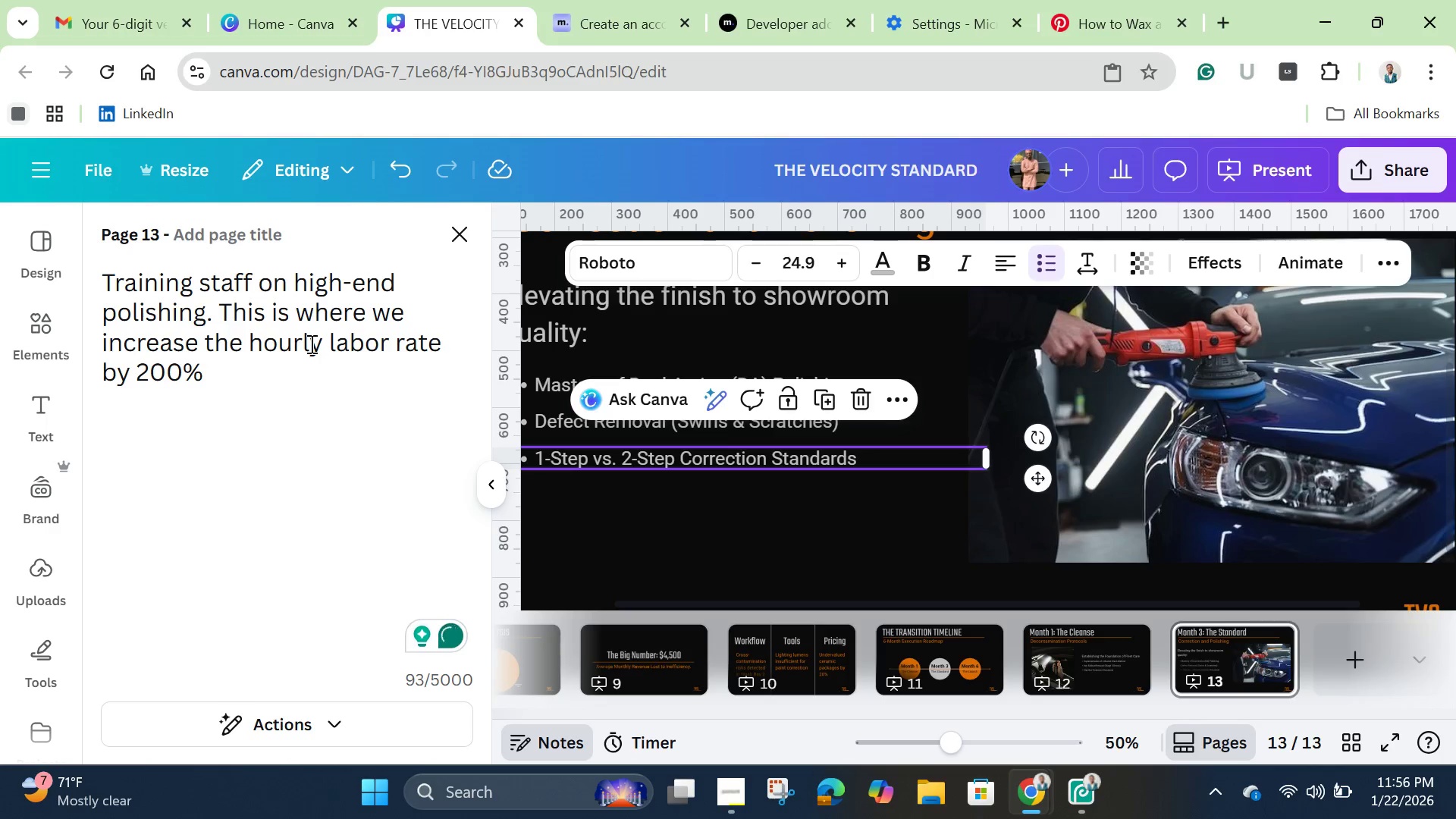 